 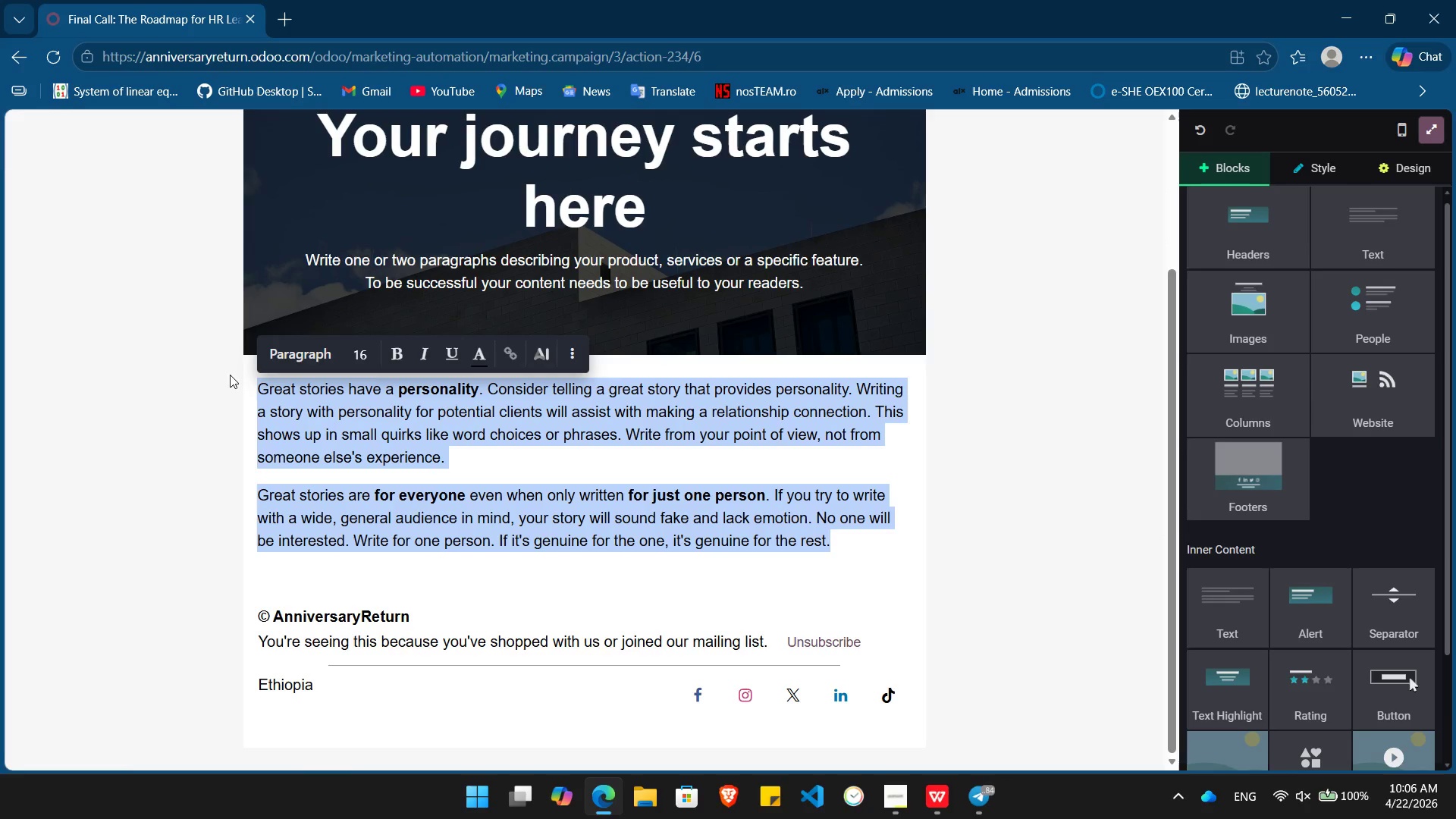 
type(/fie)
 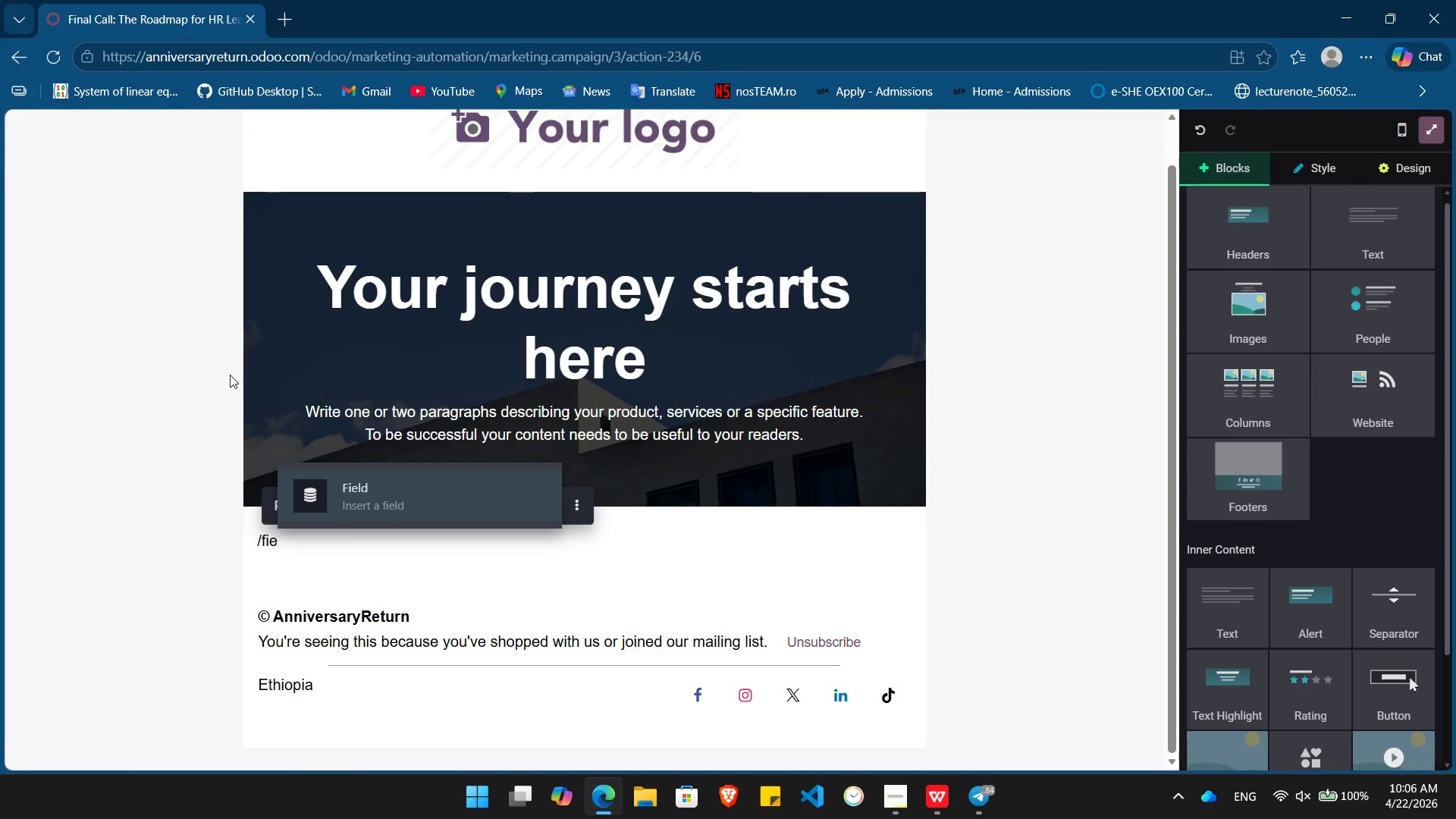 
key(Enter)
 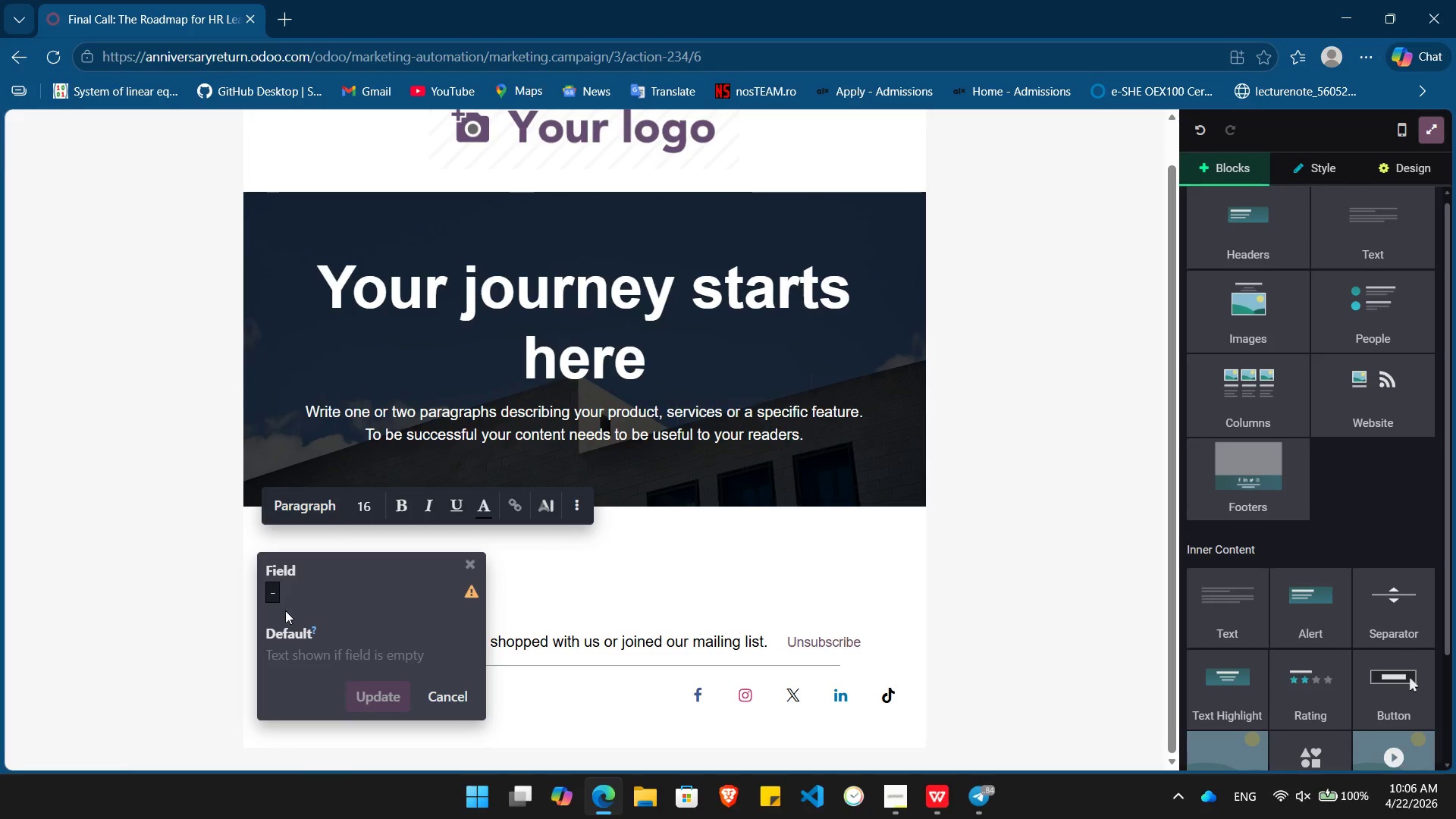 
left_click([270, 592])
 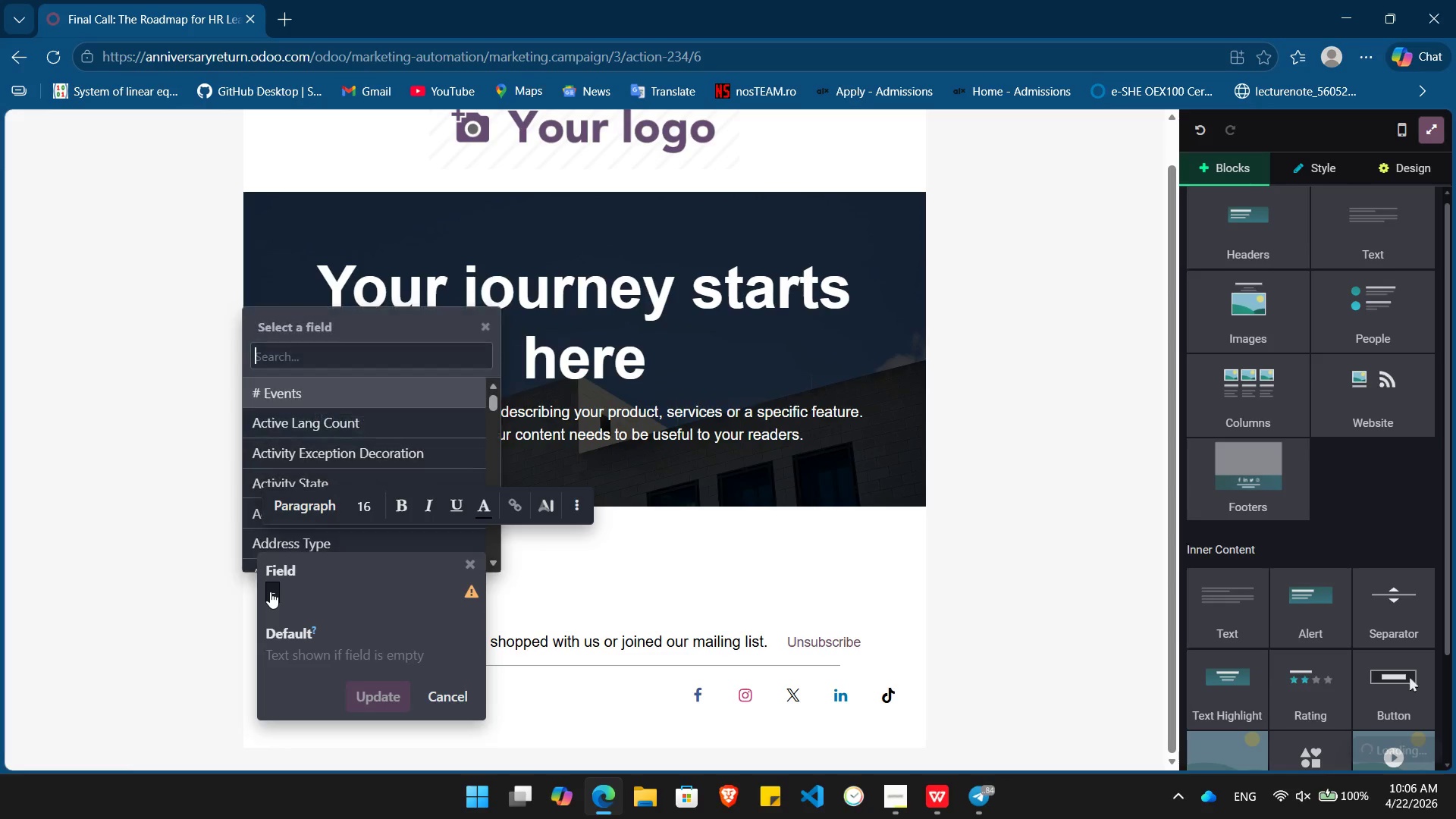 
type(Name)
 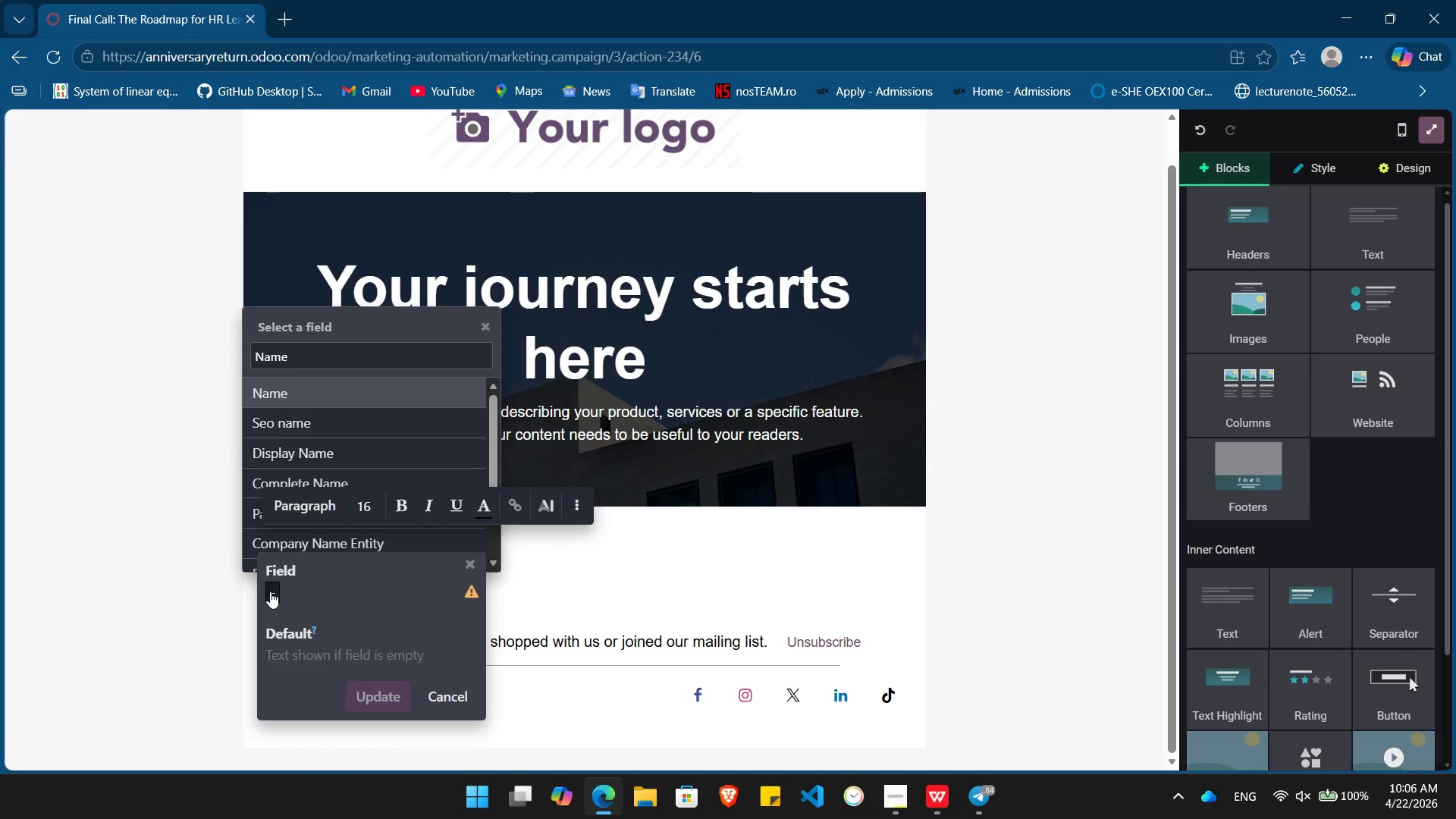 
key(Enter)
 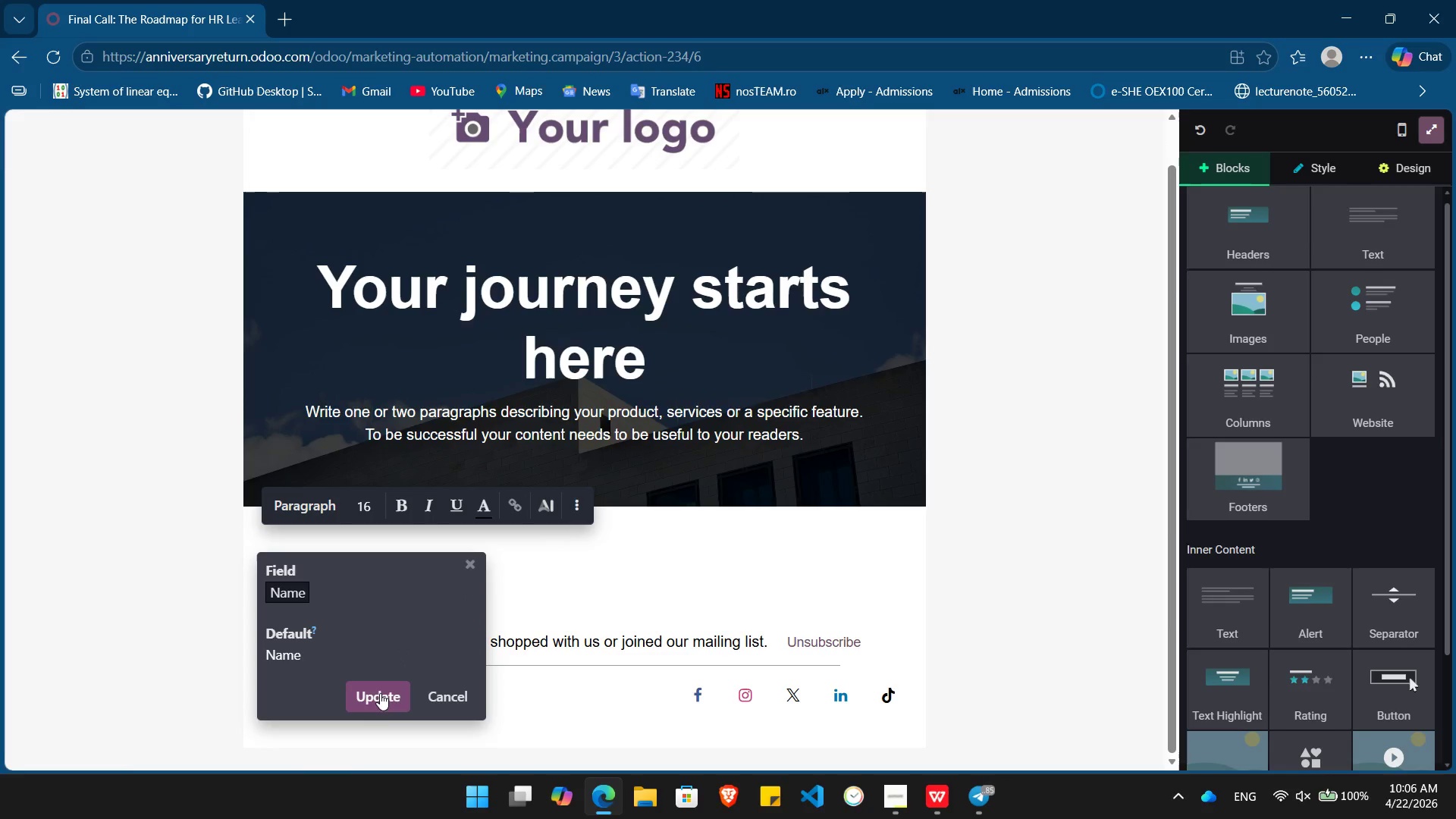 
left_click([380, 700])
 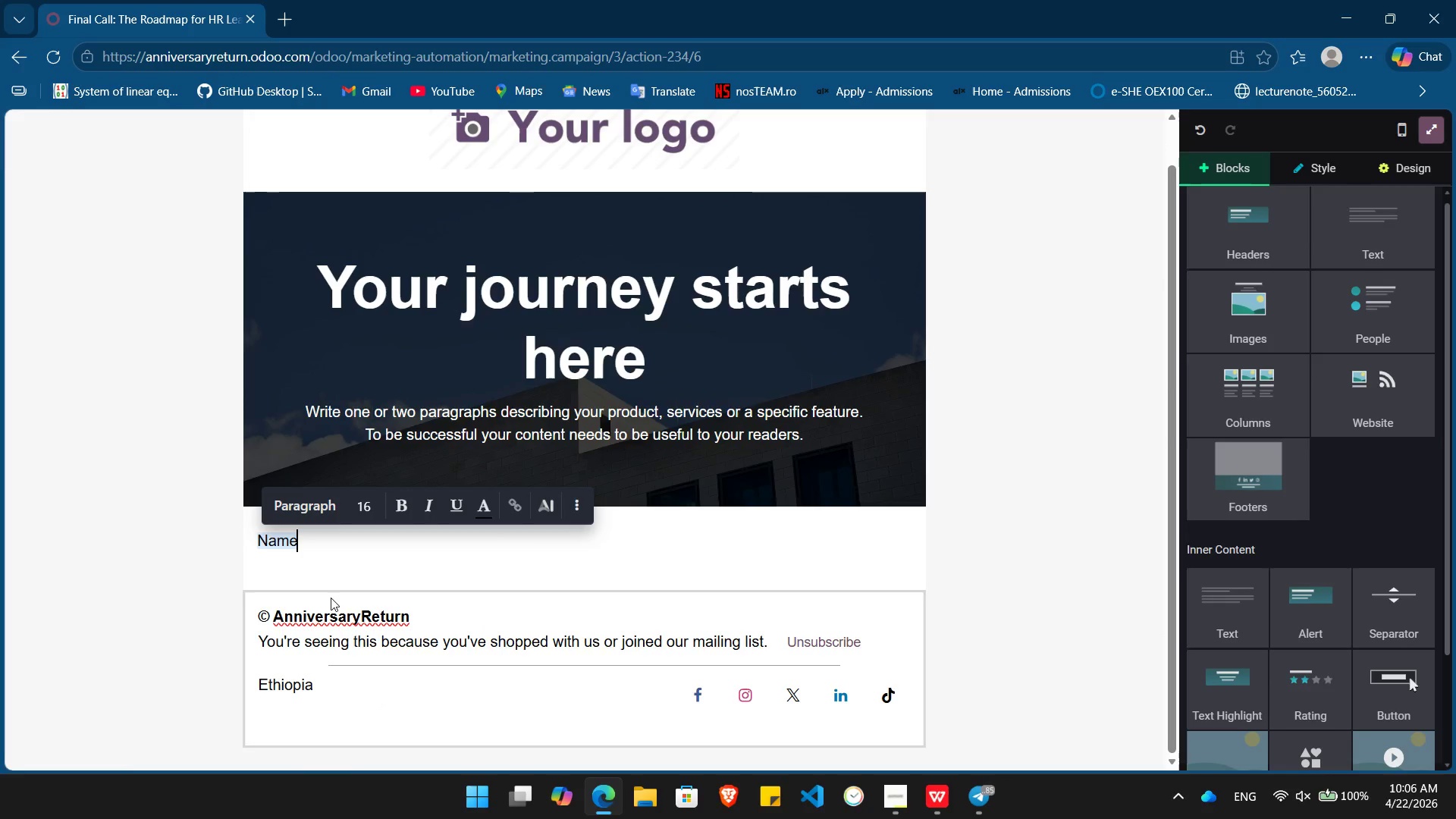 
type(, we're going live tomorow)
key(Backspace)
key(Backspace)
type(row. This is your )
 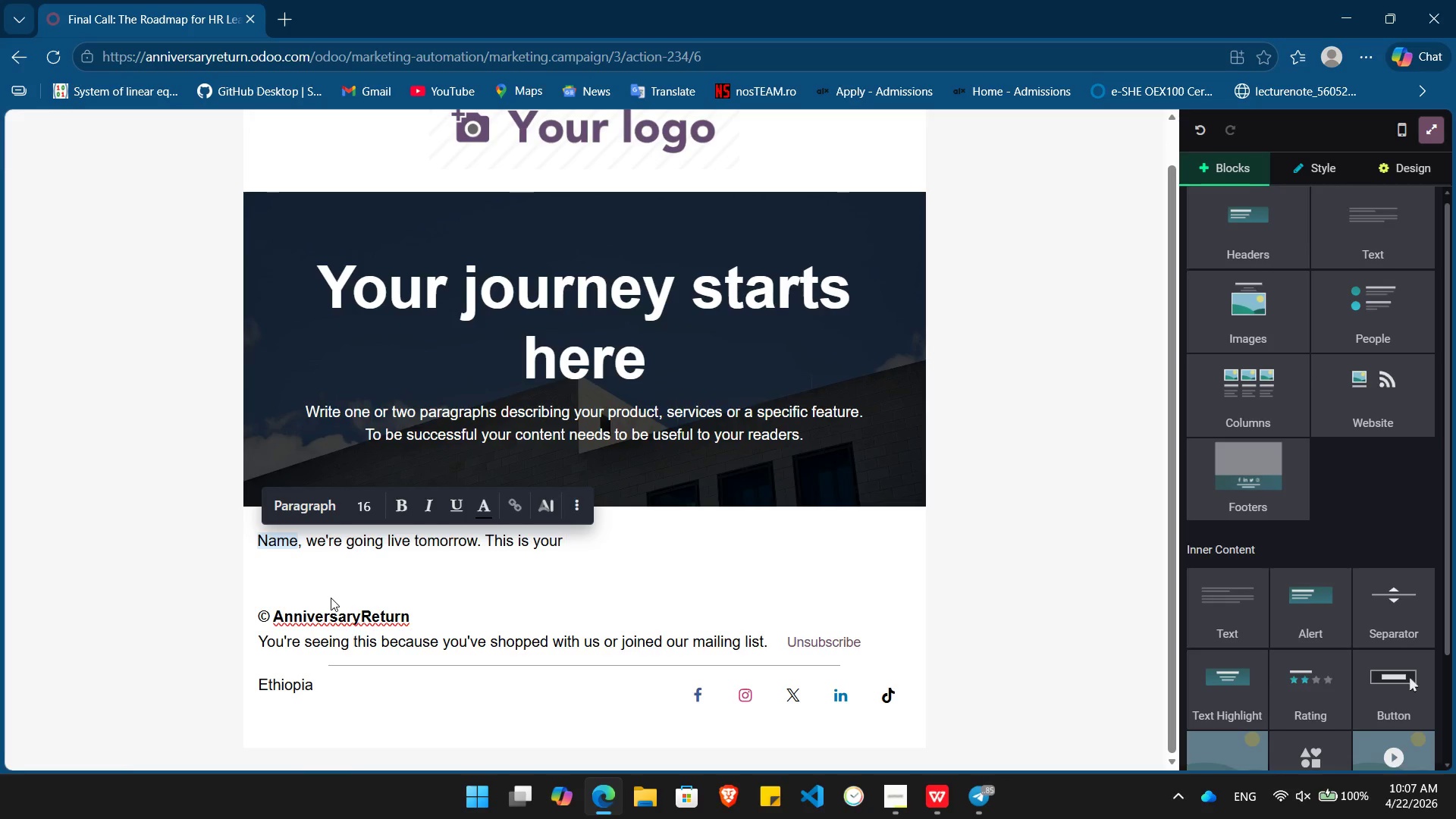 
type(last chance to join Dr,)
key(Backspace)
type(. Elena for our deep dive into the future of corporate mental health)
 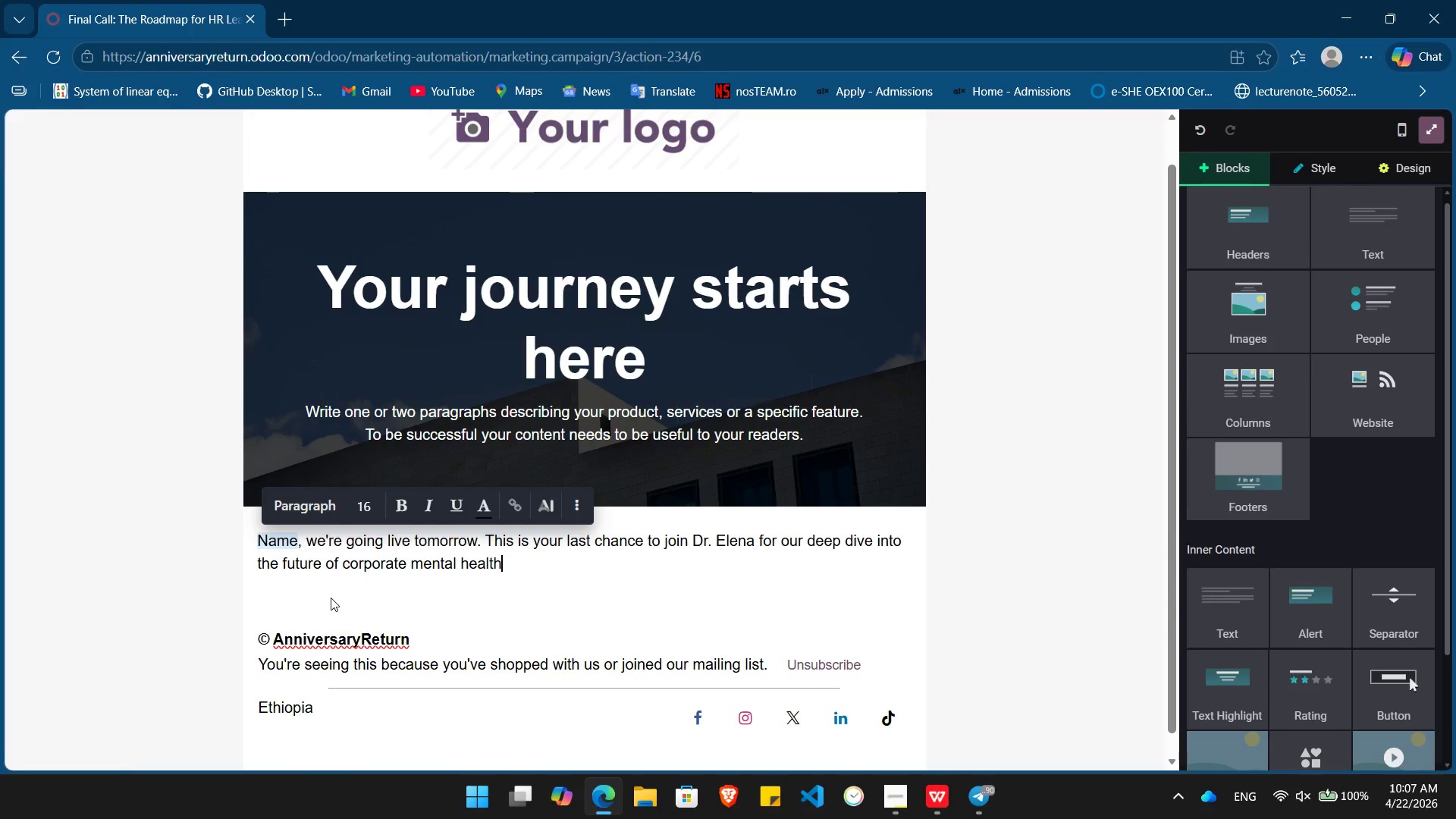 
key(Enter)
 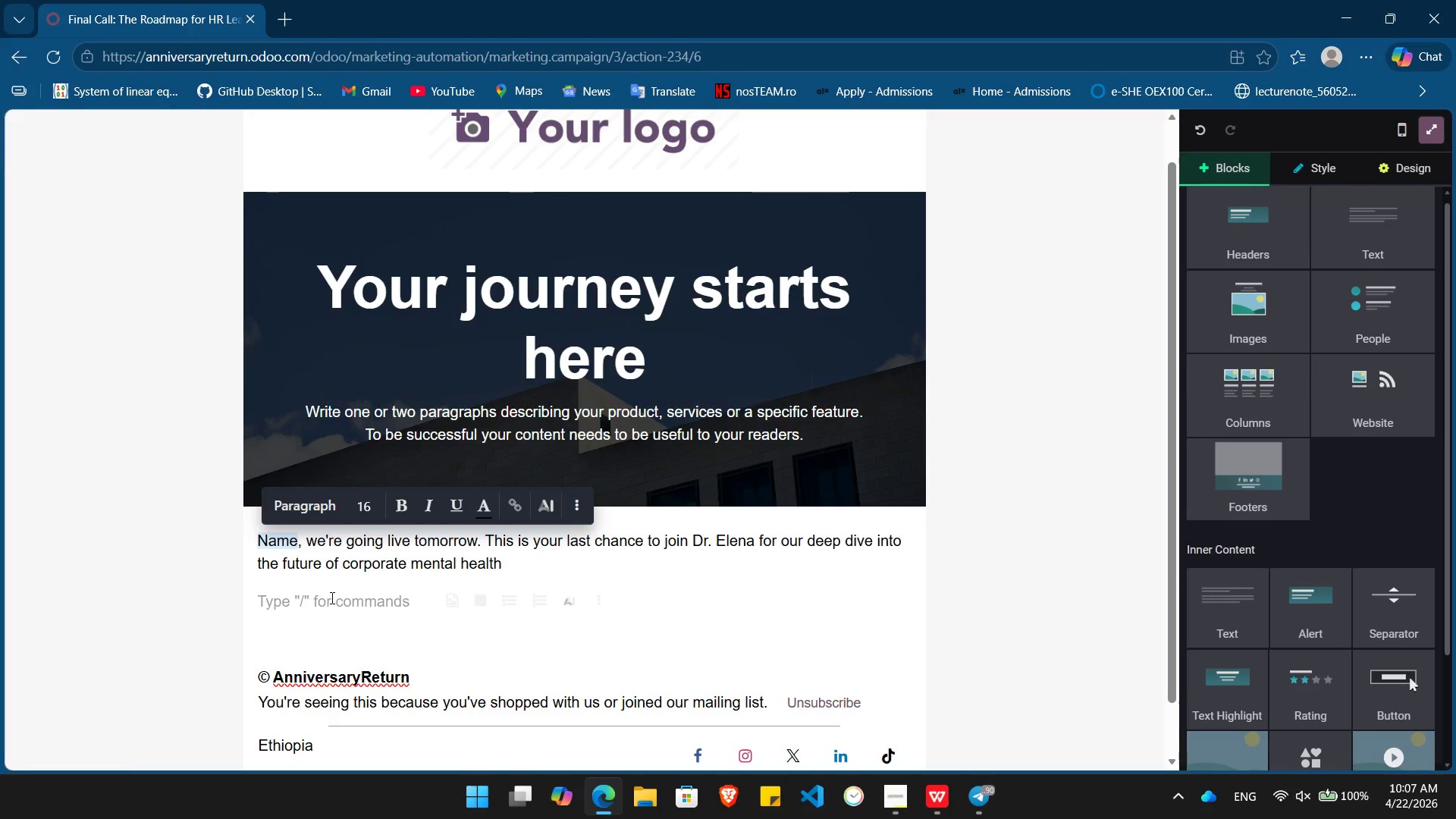 
type(Dont)
key(Backspace)
type('t let your retention startegy fall behind. Secue)
key(Backspace)
type(re your spot now)
 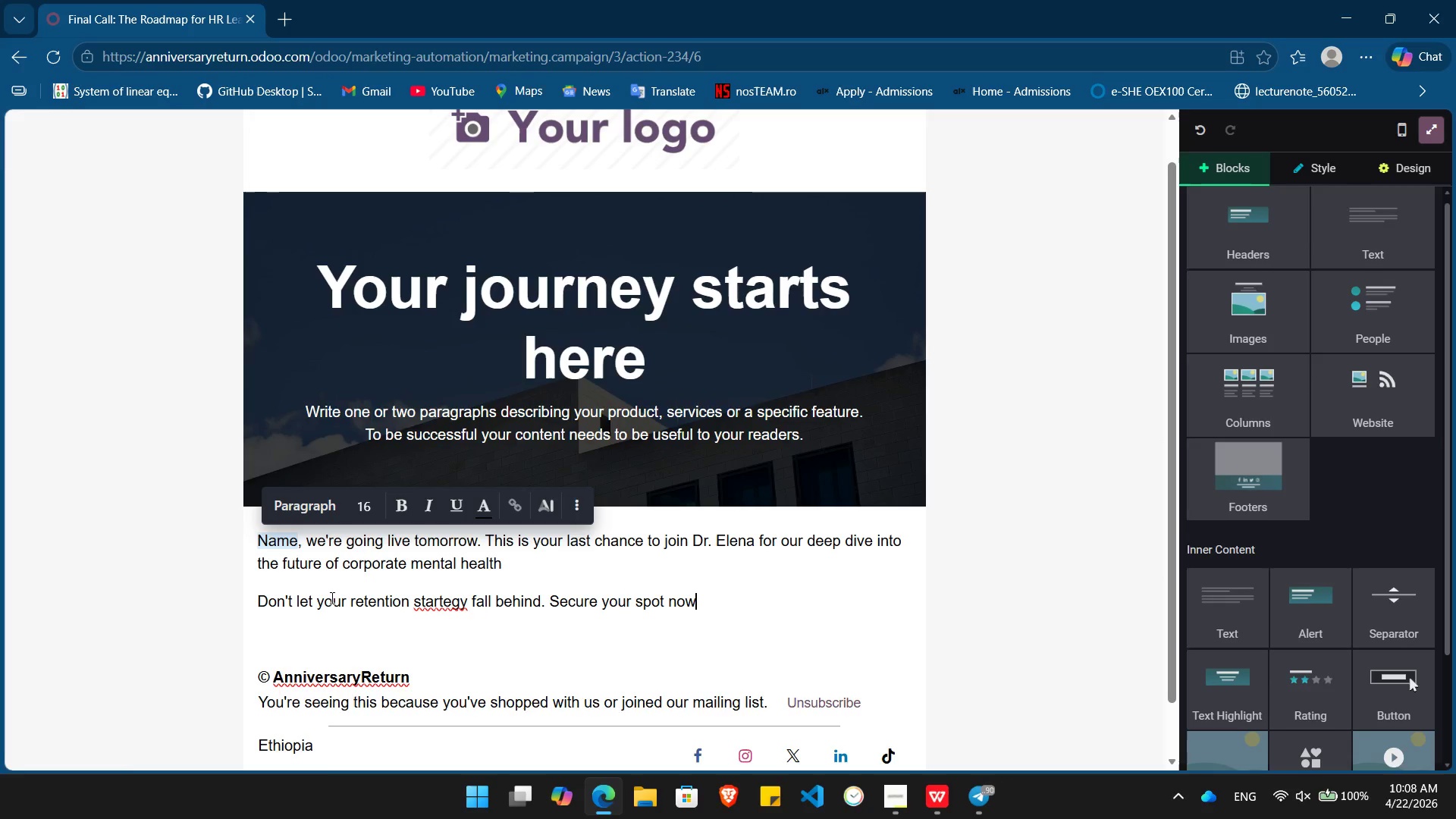 
key(Enter)
 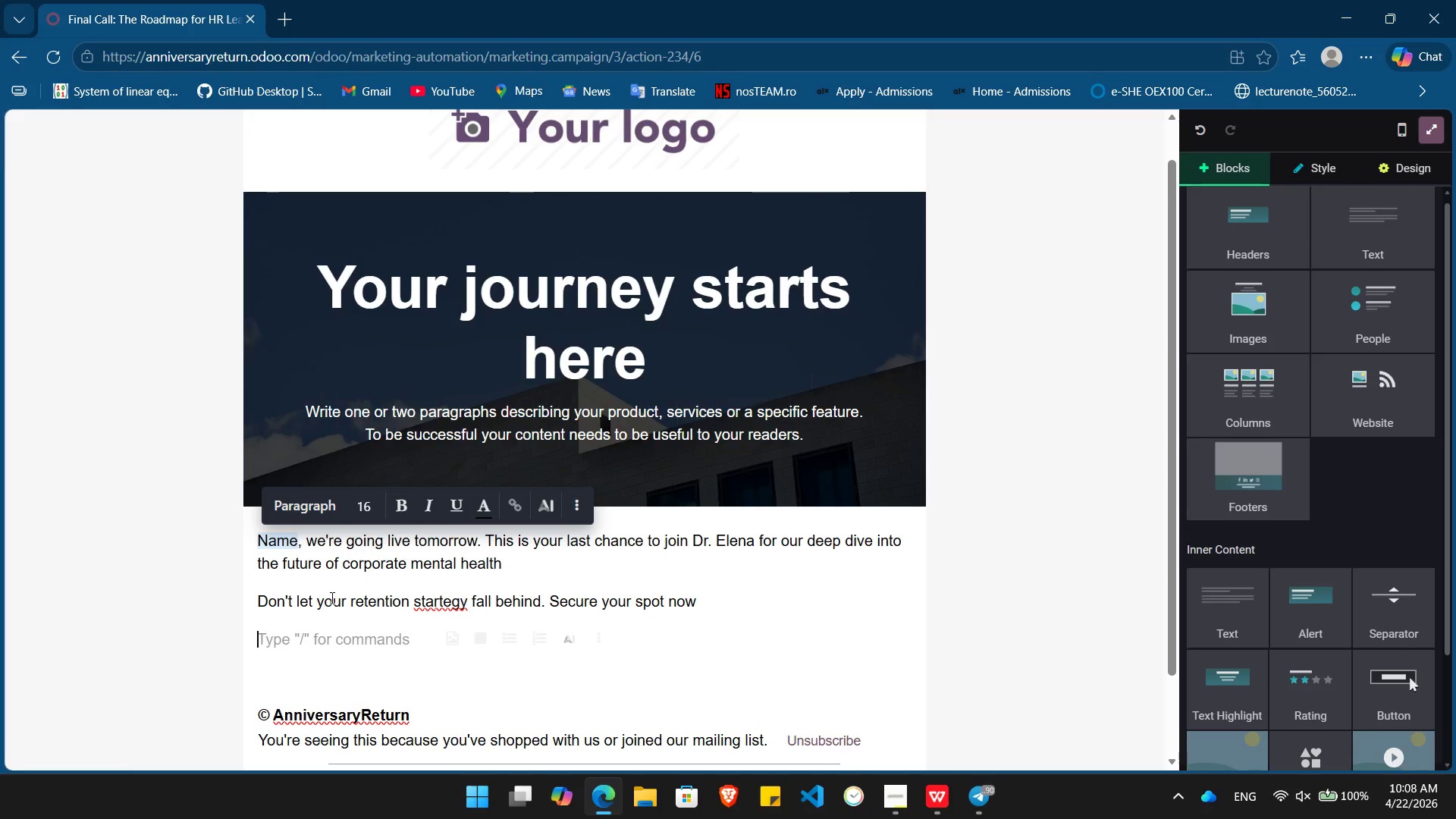 
type(/butt)
 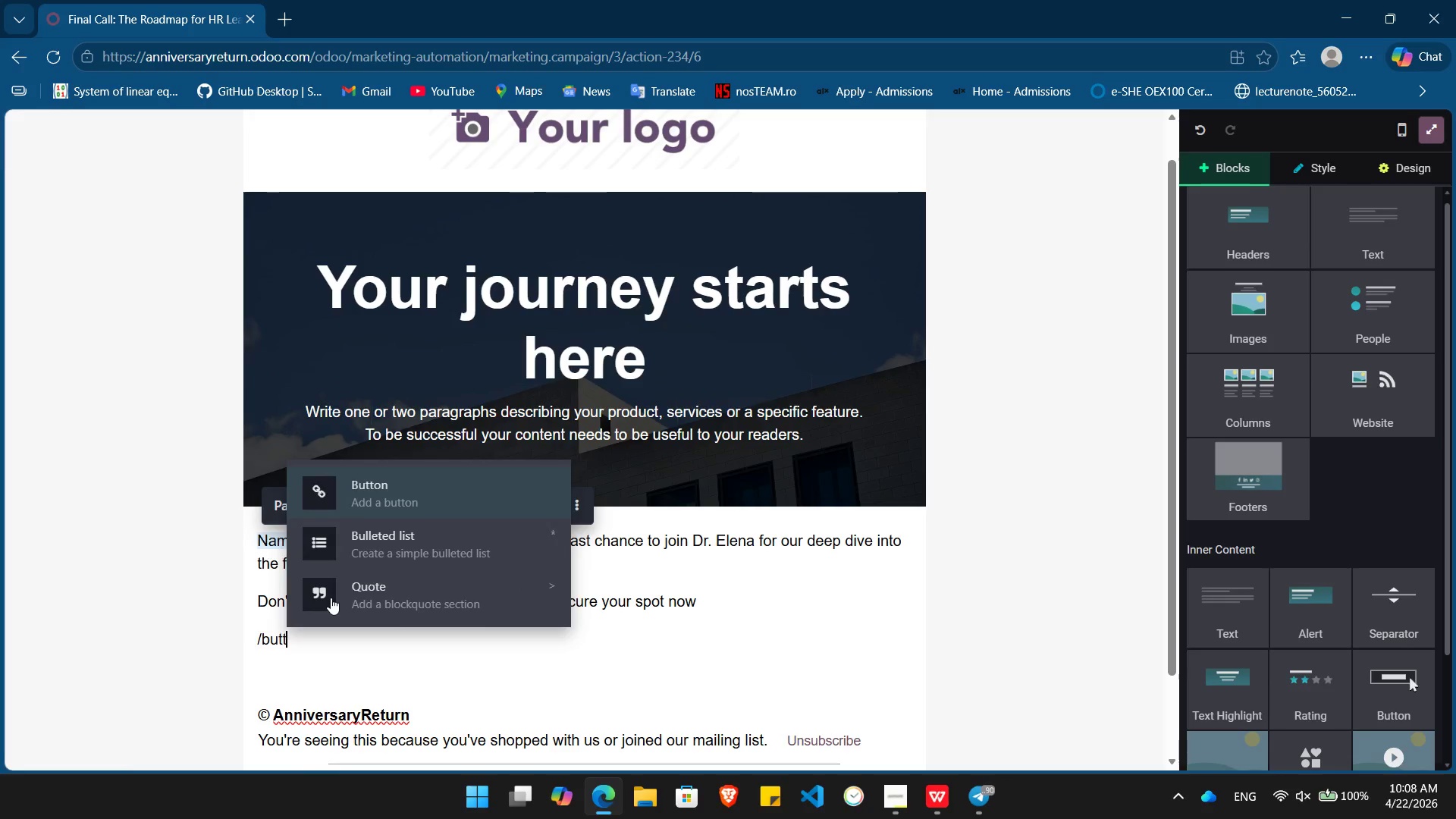 
key(Enter)
 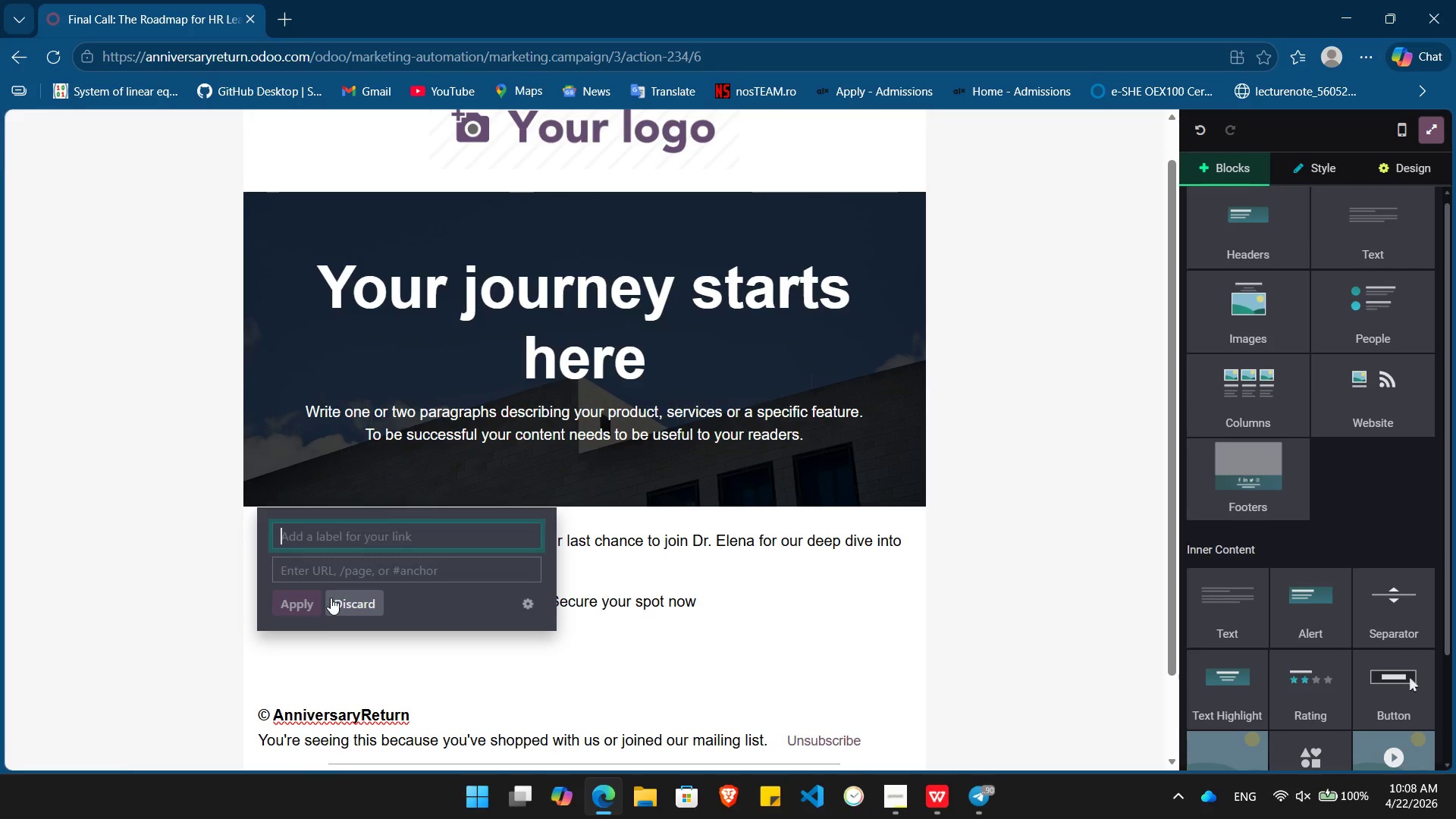 
type(Lat)
key(Backspace)
type(st call)
key(Backspace)
key(Backspace)
key(Backspace)
key(Backspace)
type(Cl)
key(Backspace)
type(all Registration)
key(Tab)
type(#)
 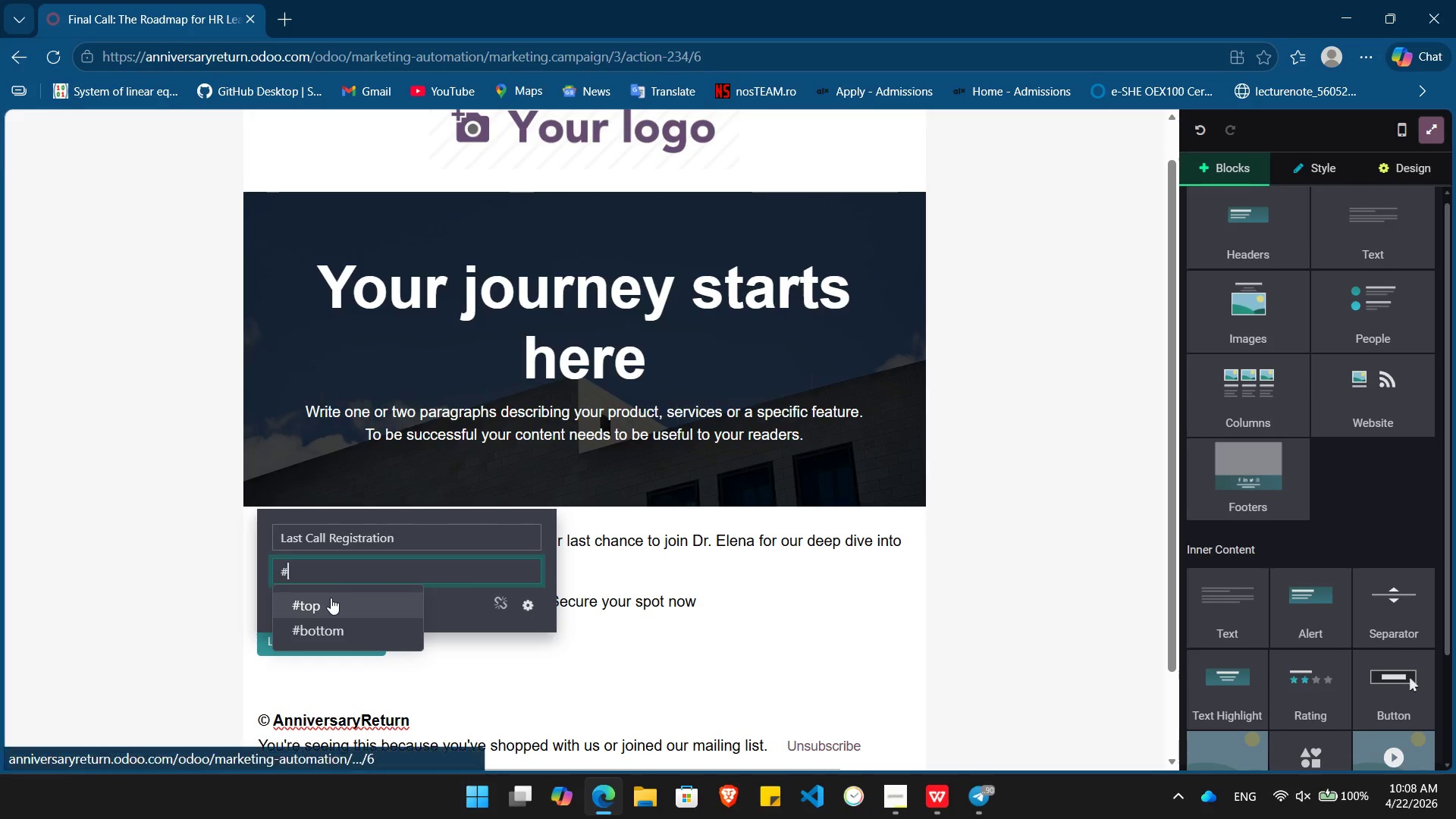 
left_click_drag(start_coordinate=[463, 661], to_coordinate=[421, 636])
 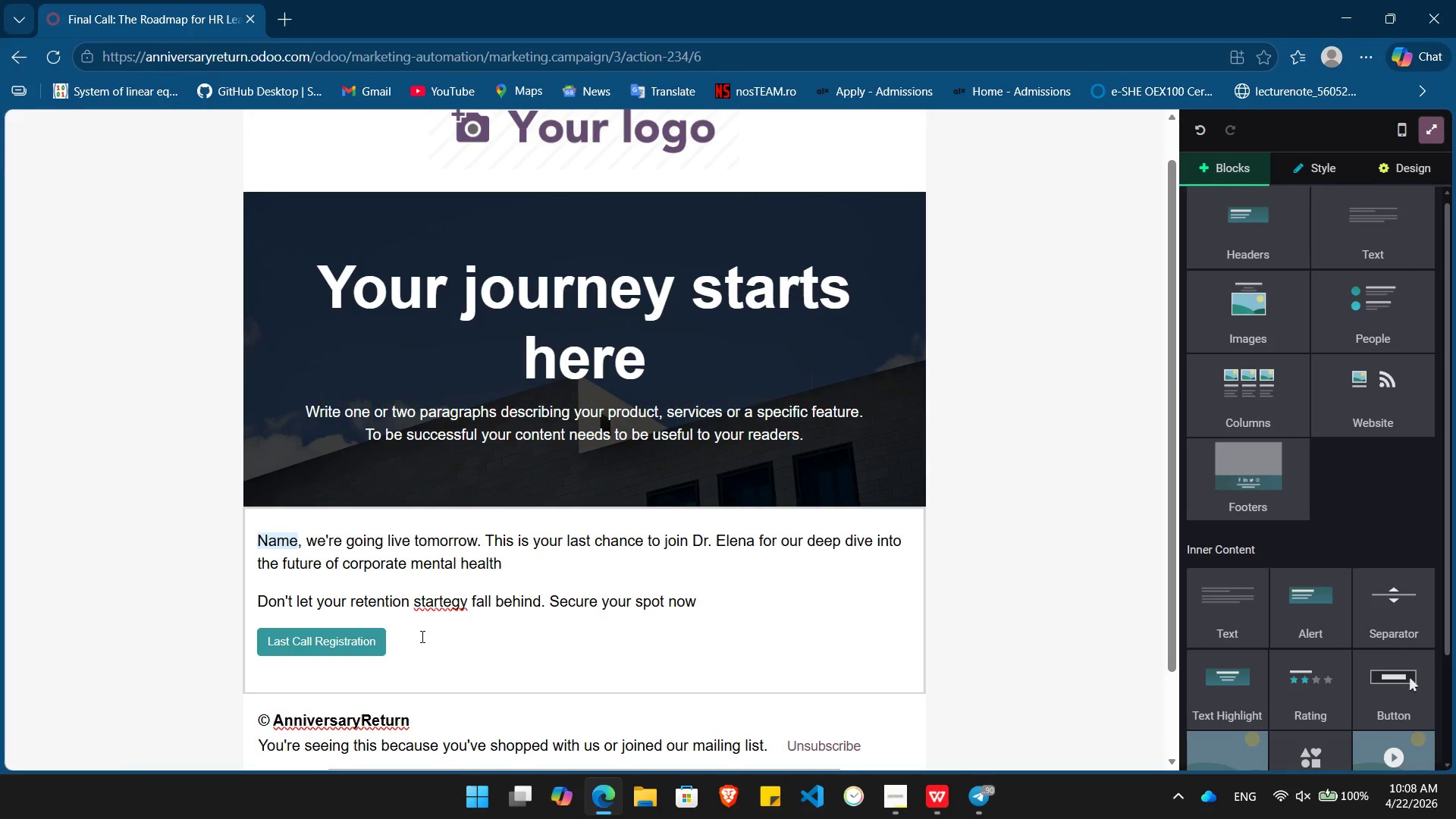 
left_click_drag(start_coordinate=[421, 636], to_coordinate=[248, 651])
 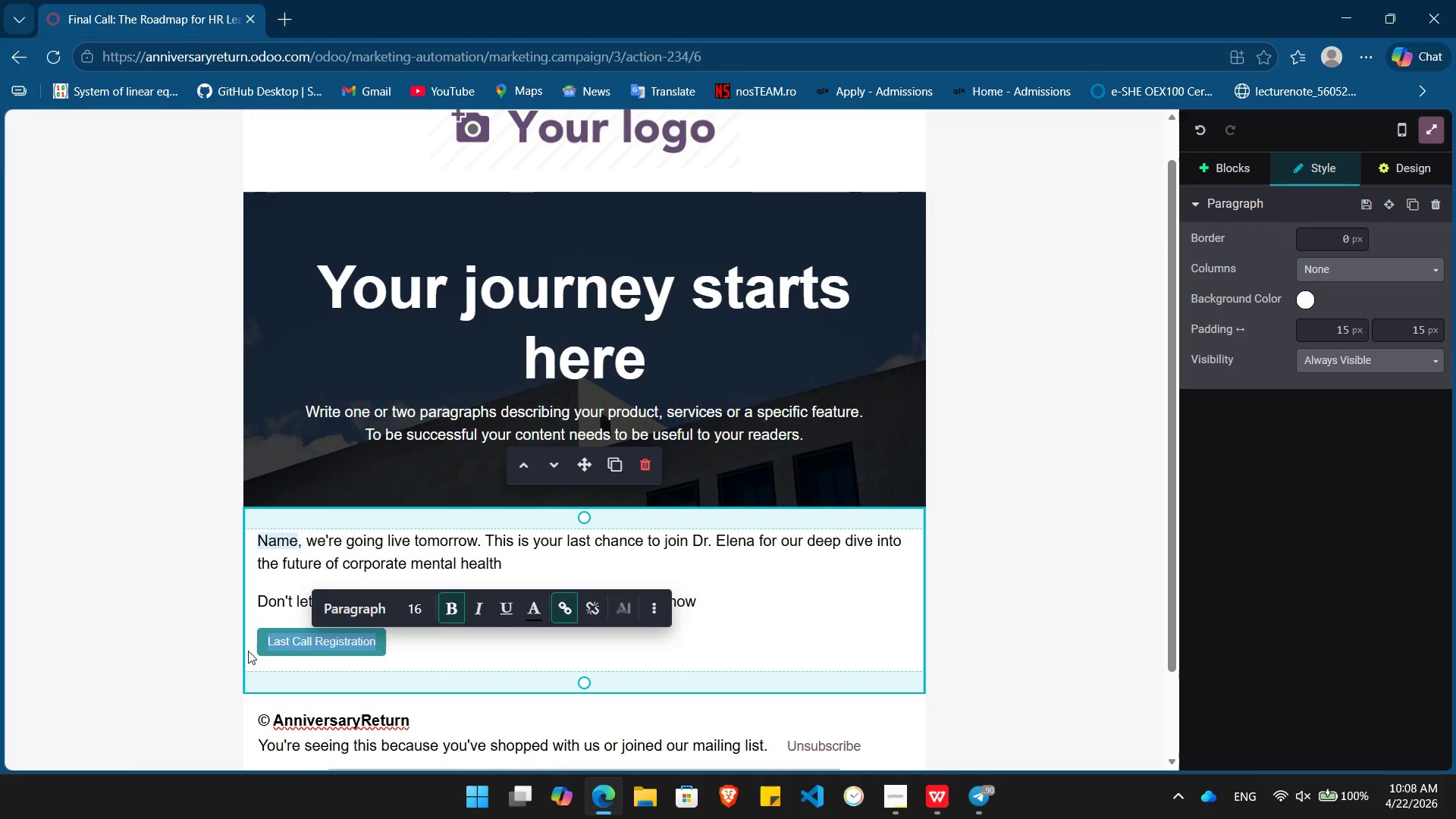 
key(Backspace)
type(/link)
 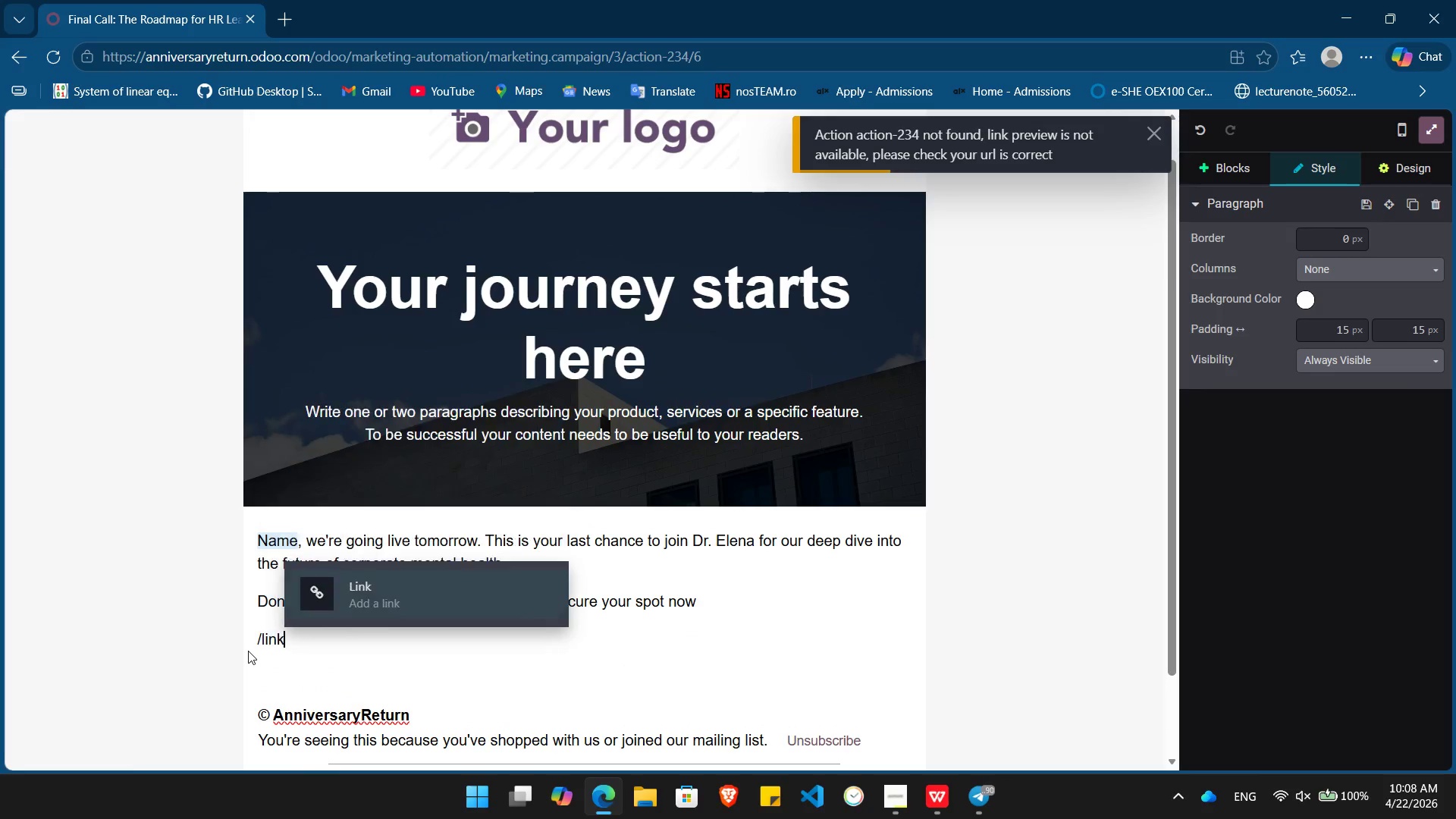 
key(Enter)
 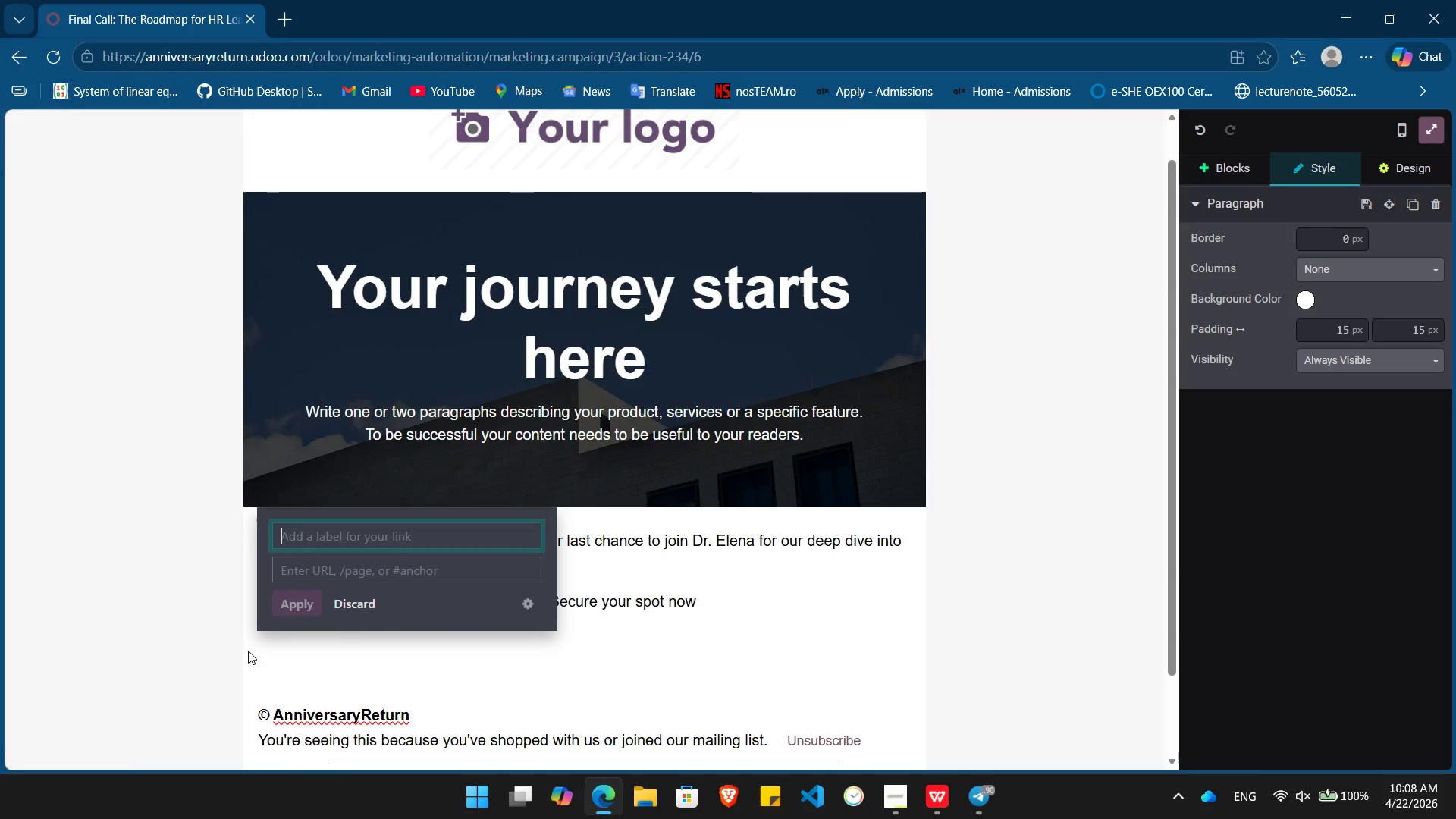 
type(Last Call Registration)
key(Tab)
type(#)
 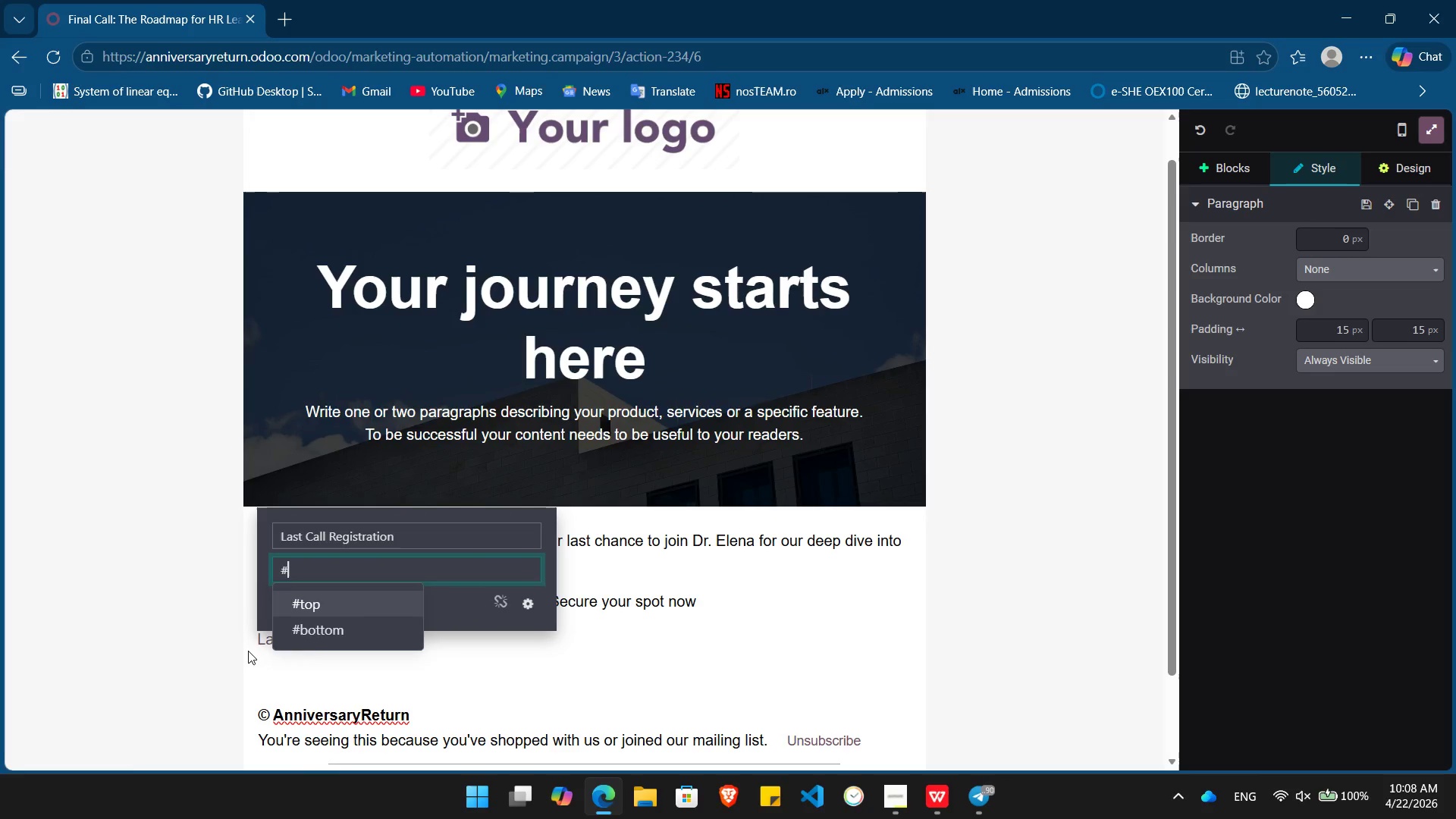 
 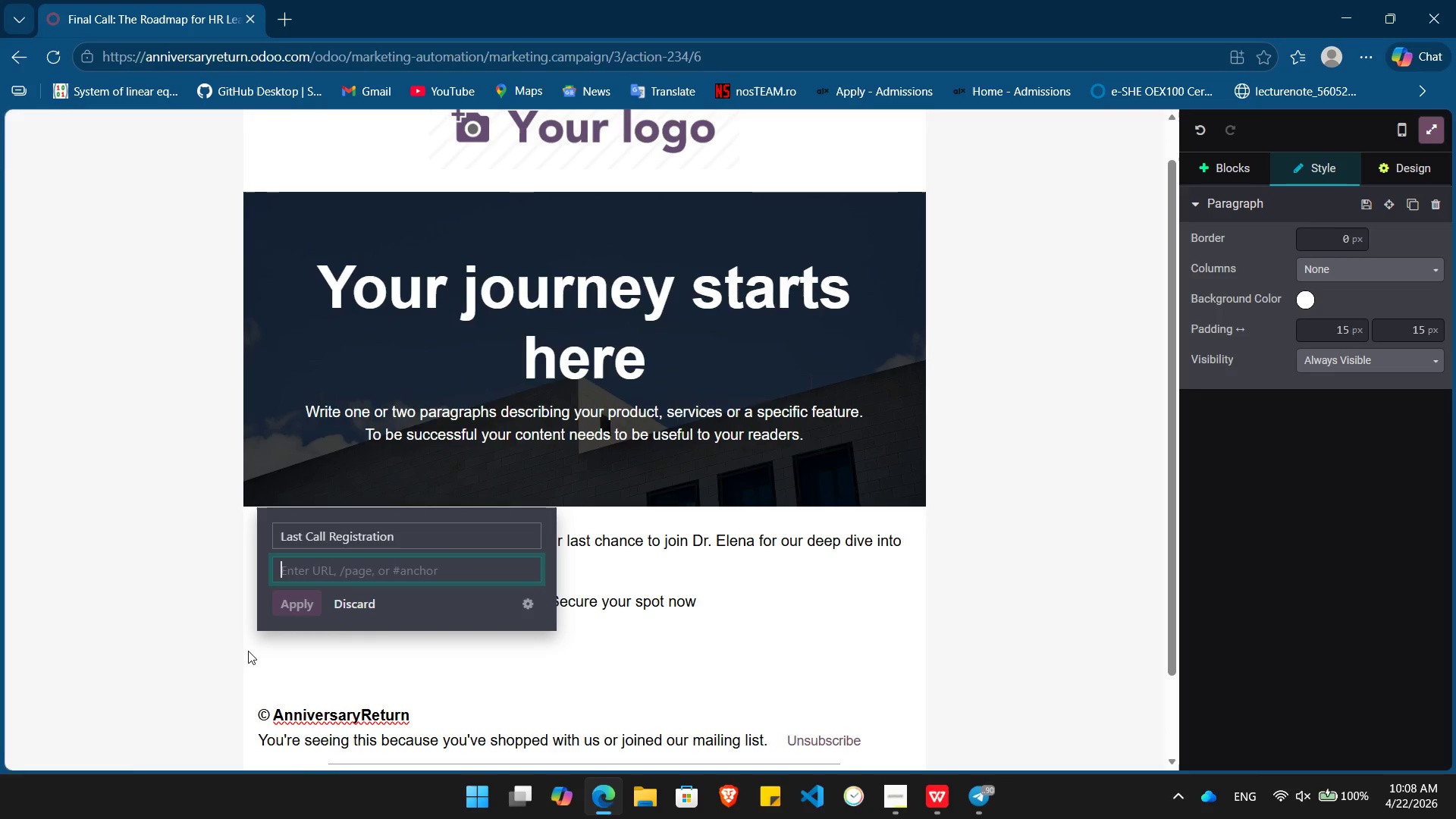 
key(Enter)
 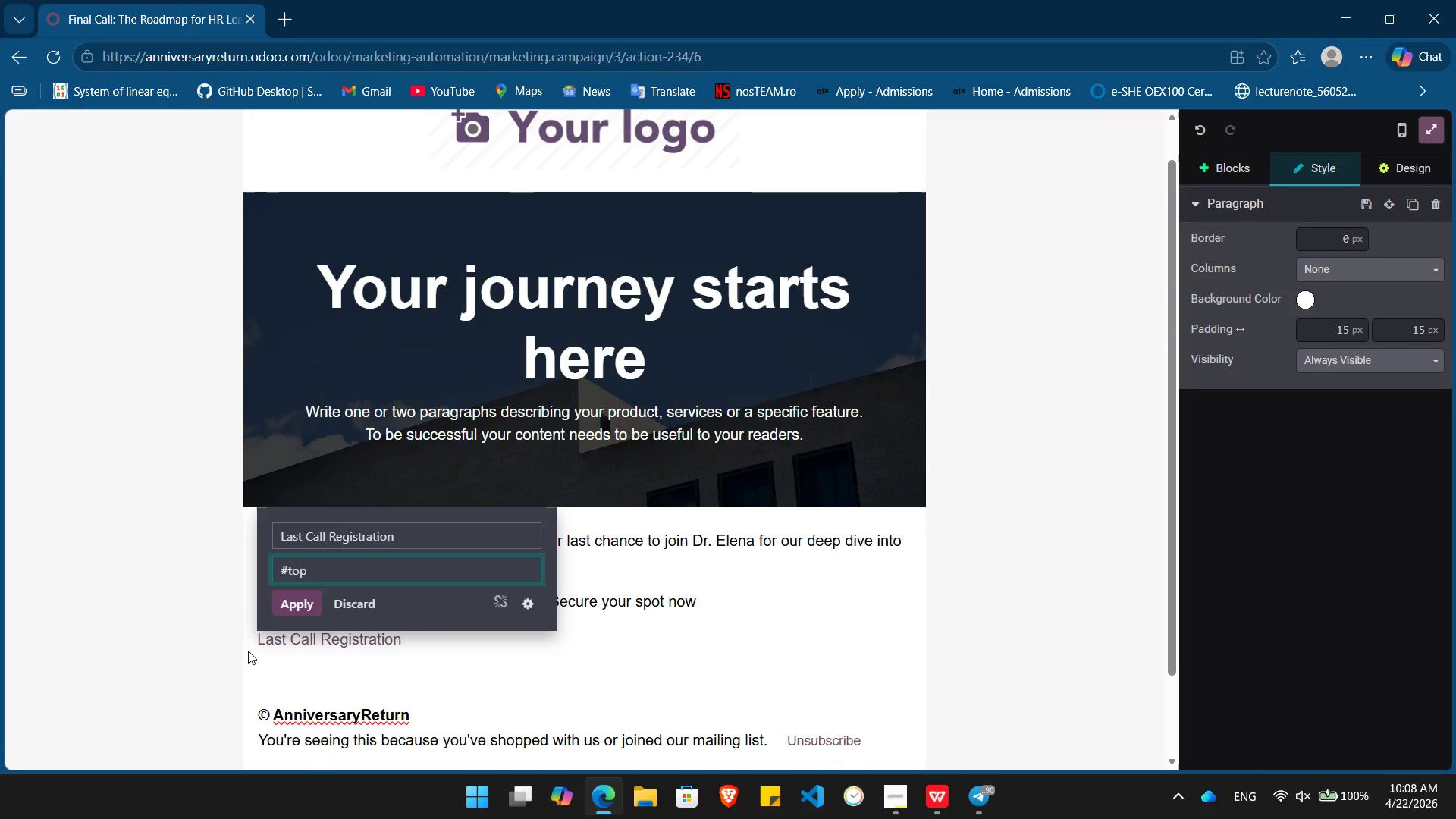 
key(Enter)
 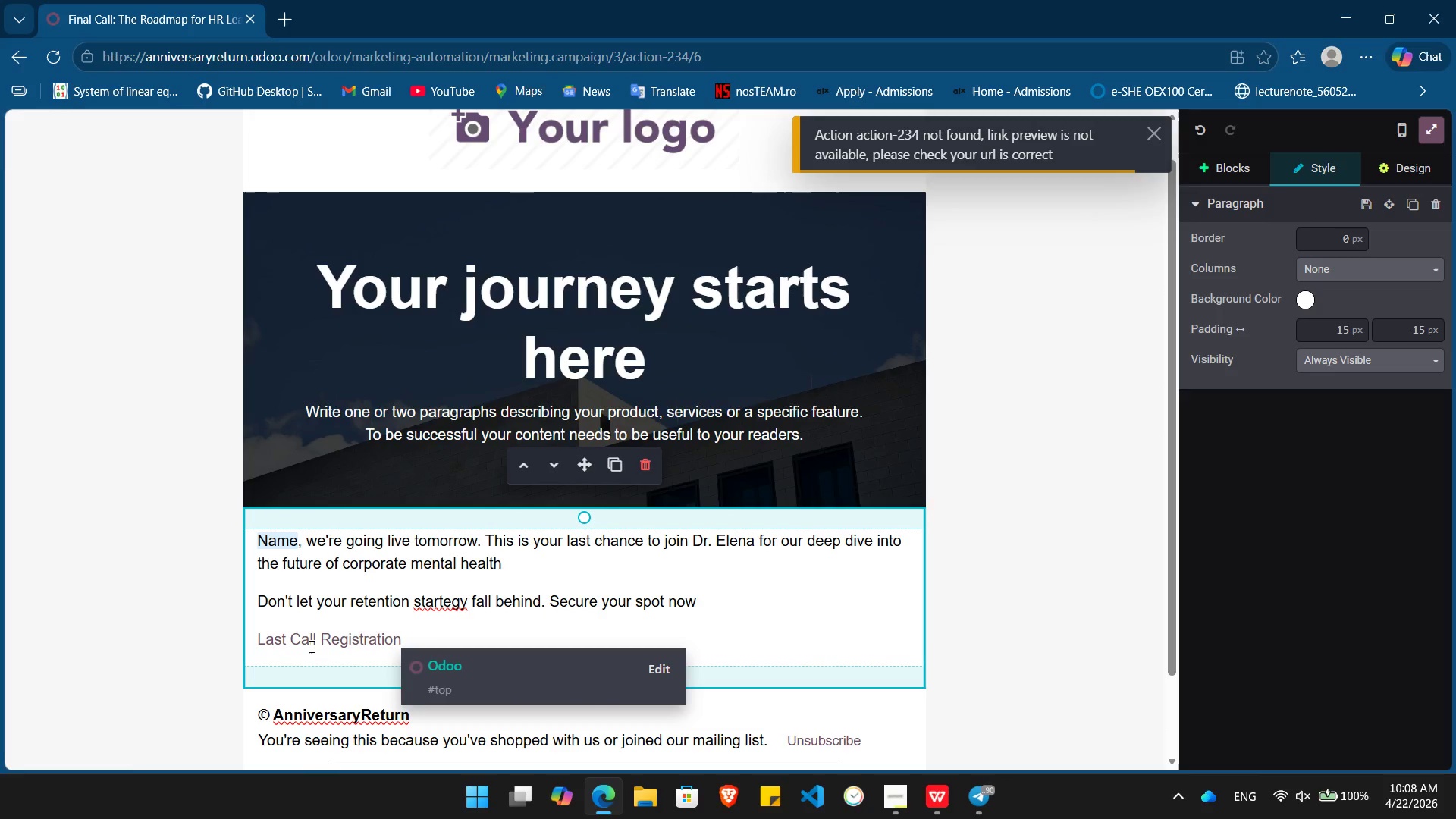 
double_click([310, 646])
 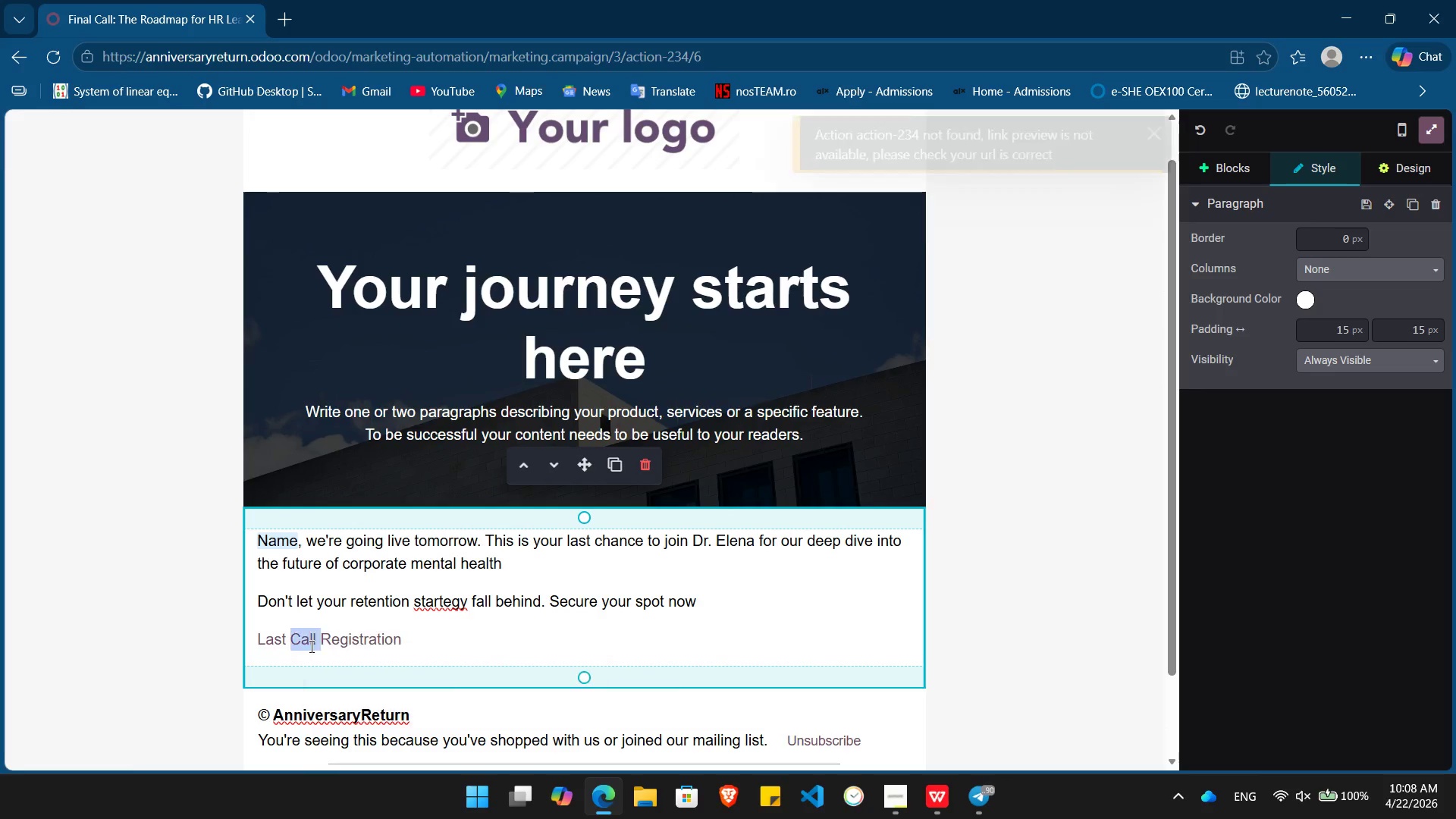 
triple_click([310, 646])
 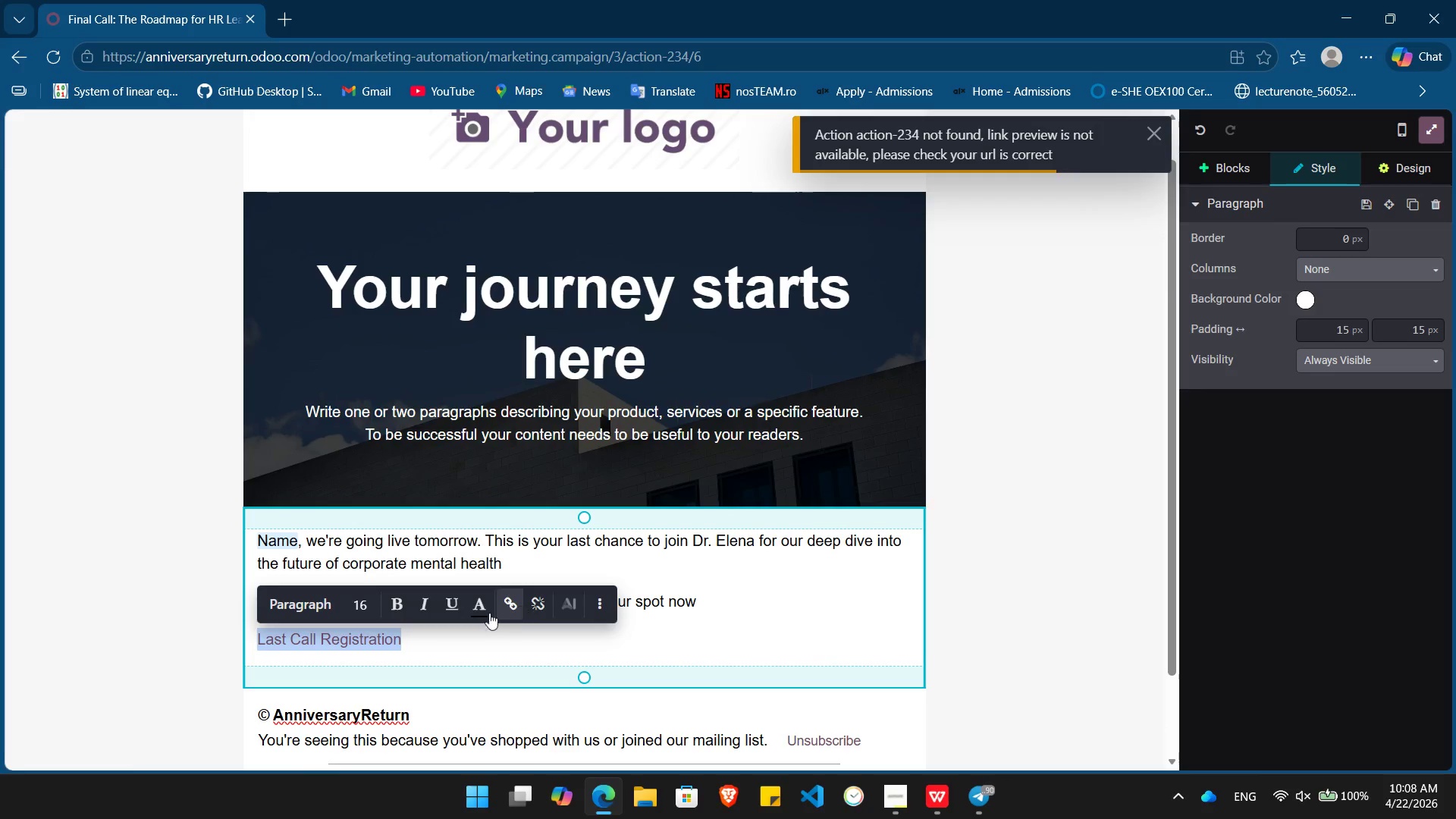 
left_click([477, 616])
 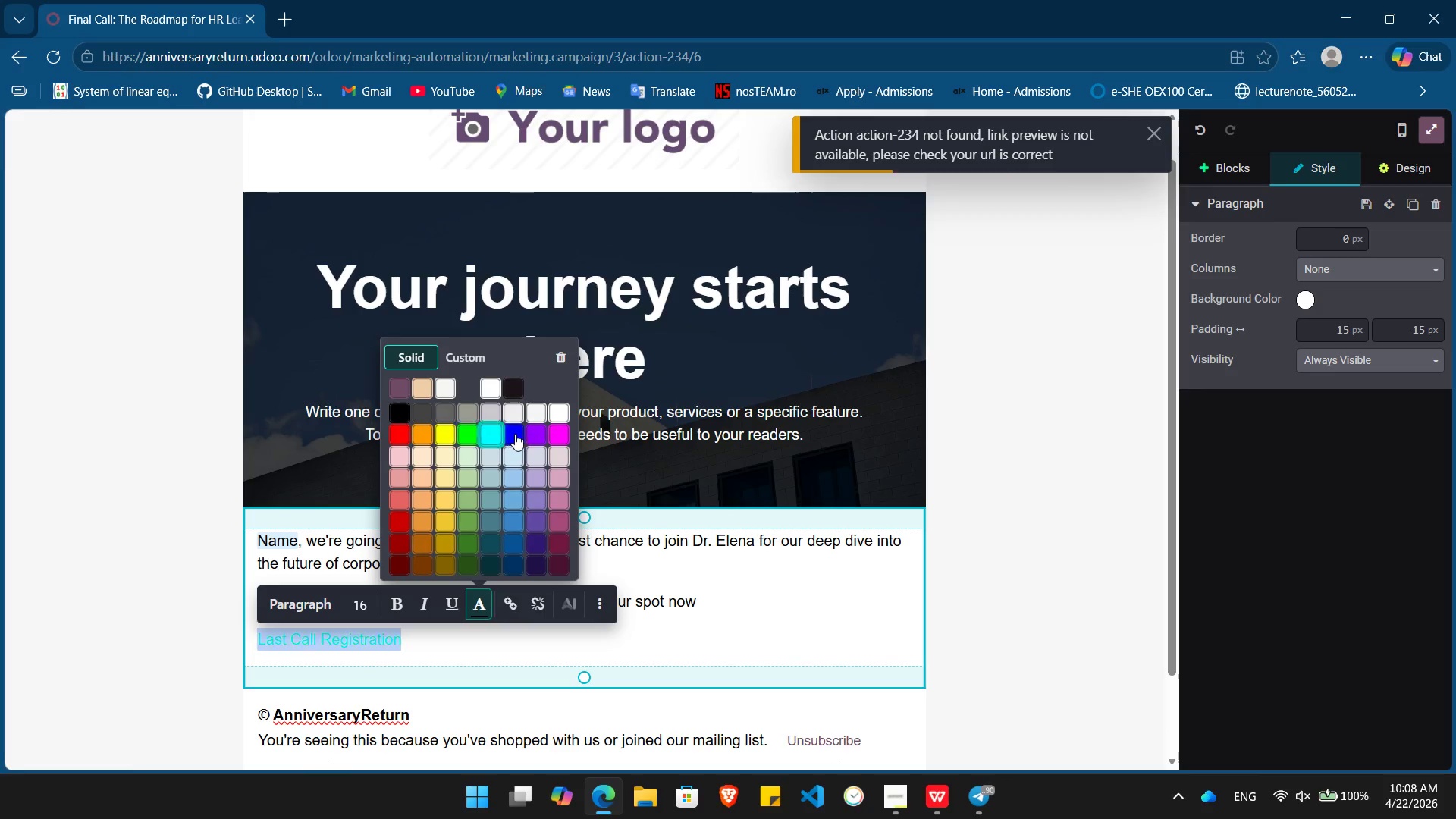 
left_click([516, 434])
 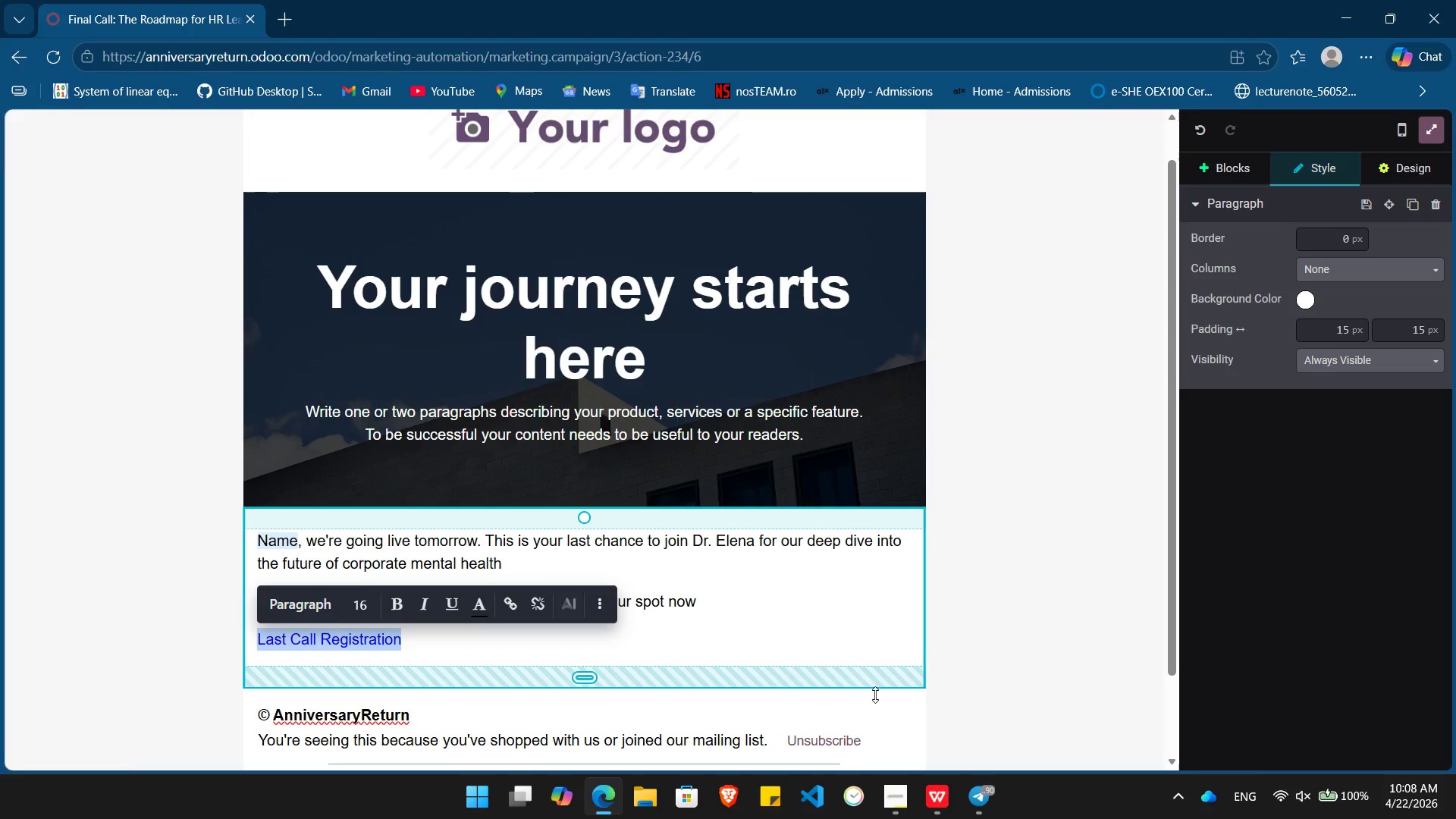 
left_click([893, 701])
 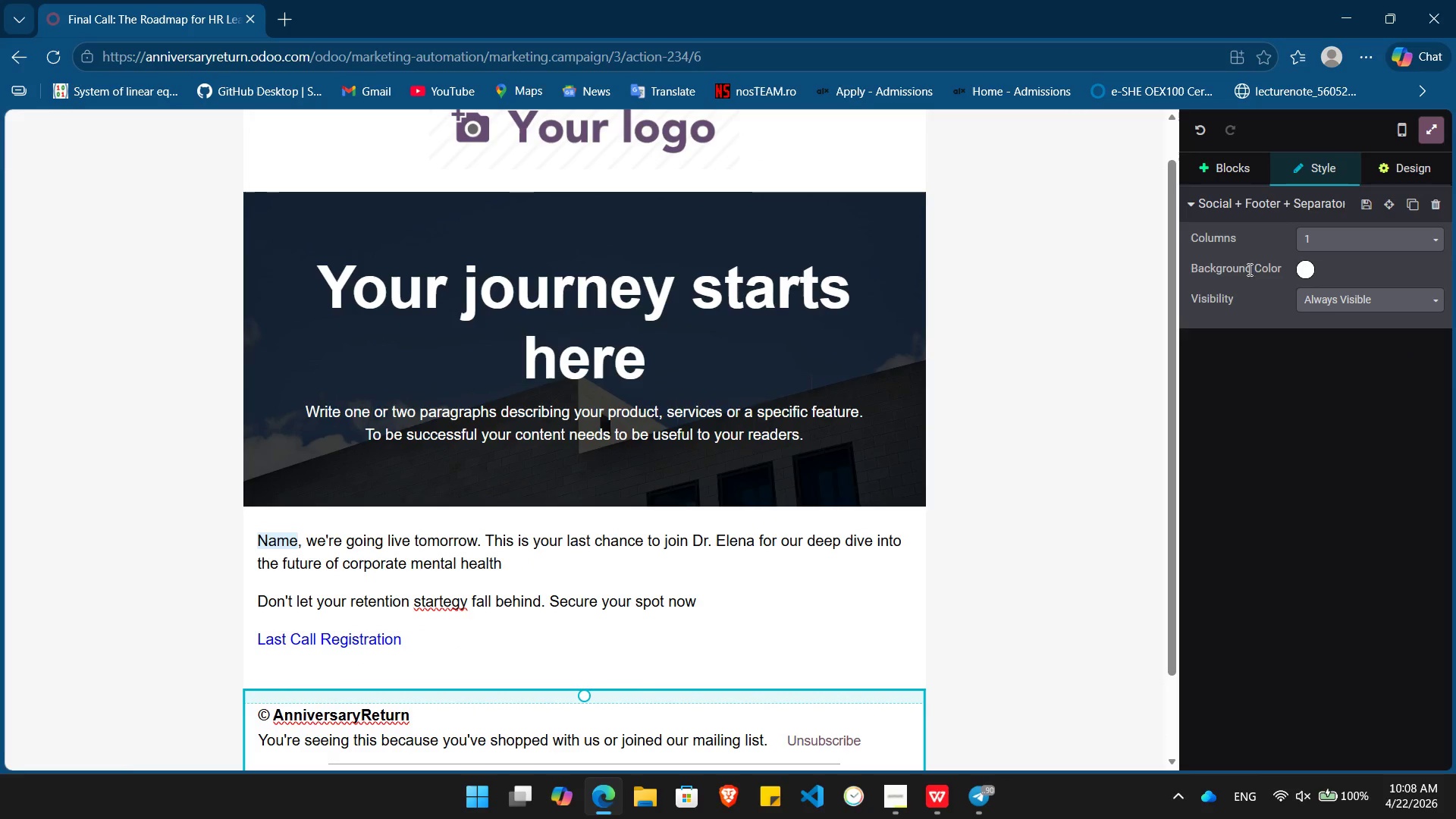 
left_click([1302, 269])
 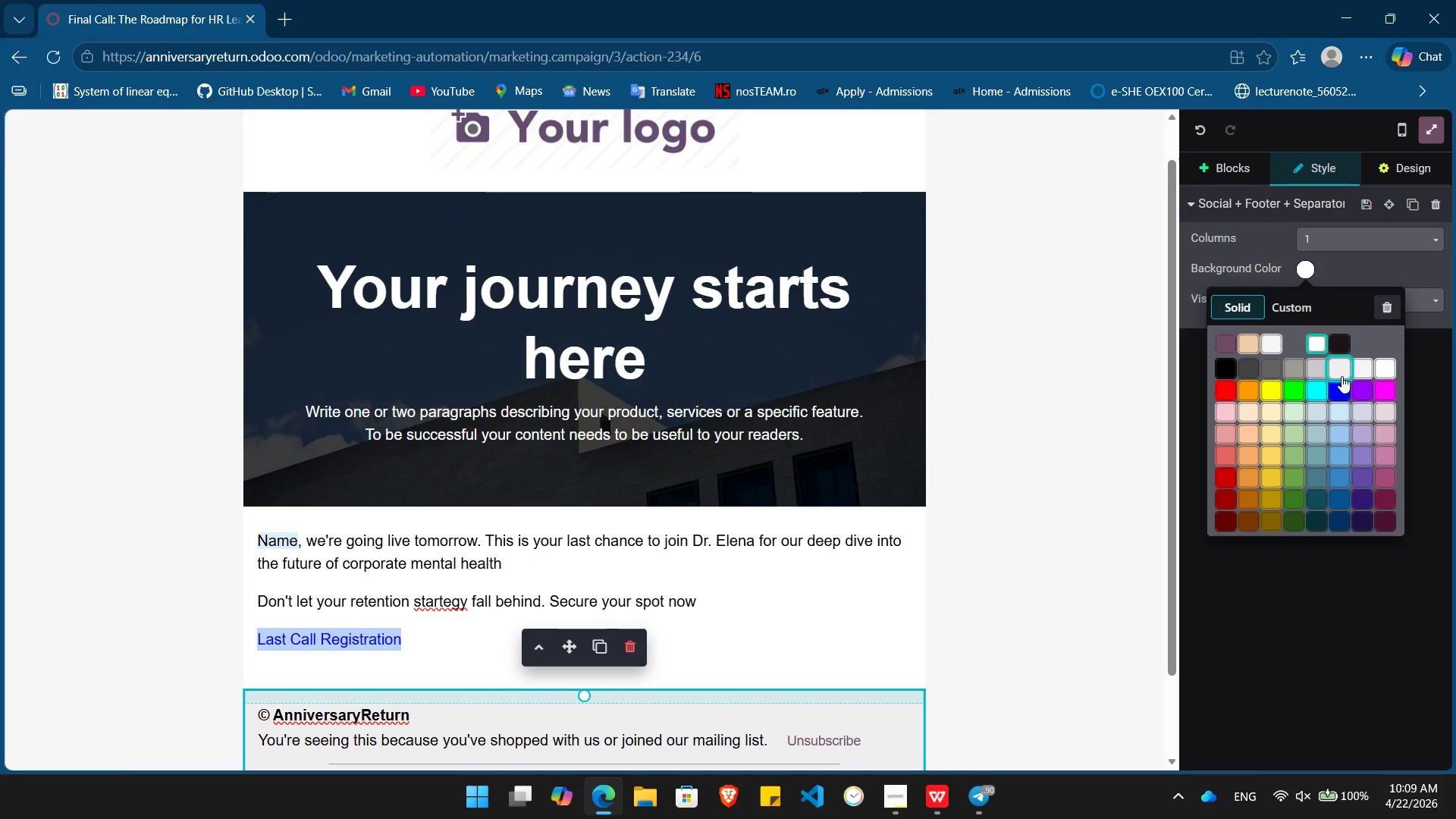 
left_click([1345, 376])
 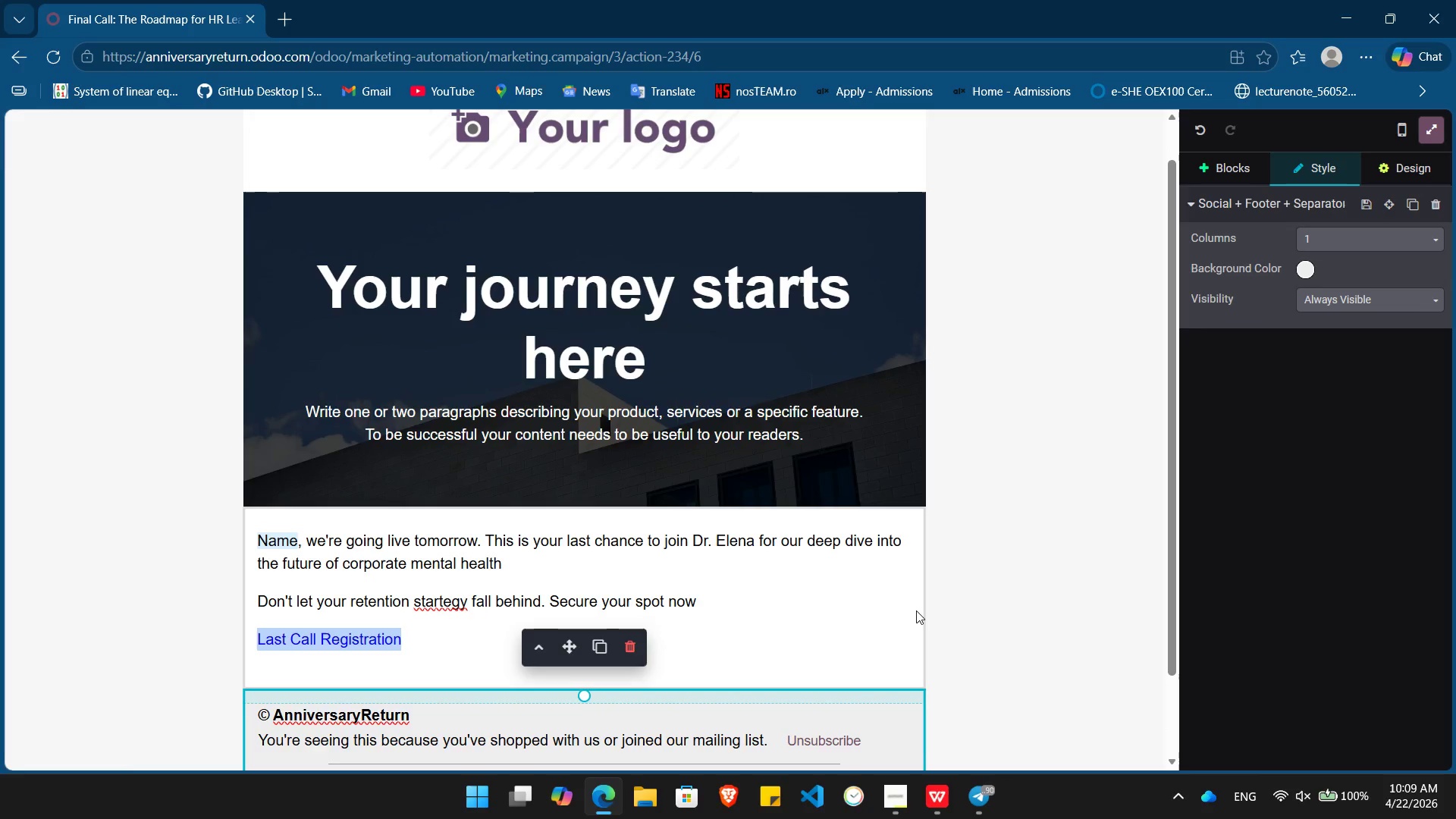 
left_click([916, 610])
 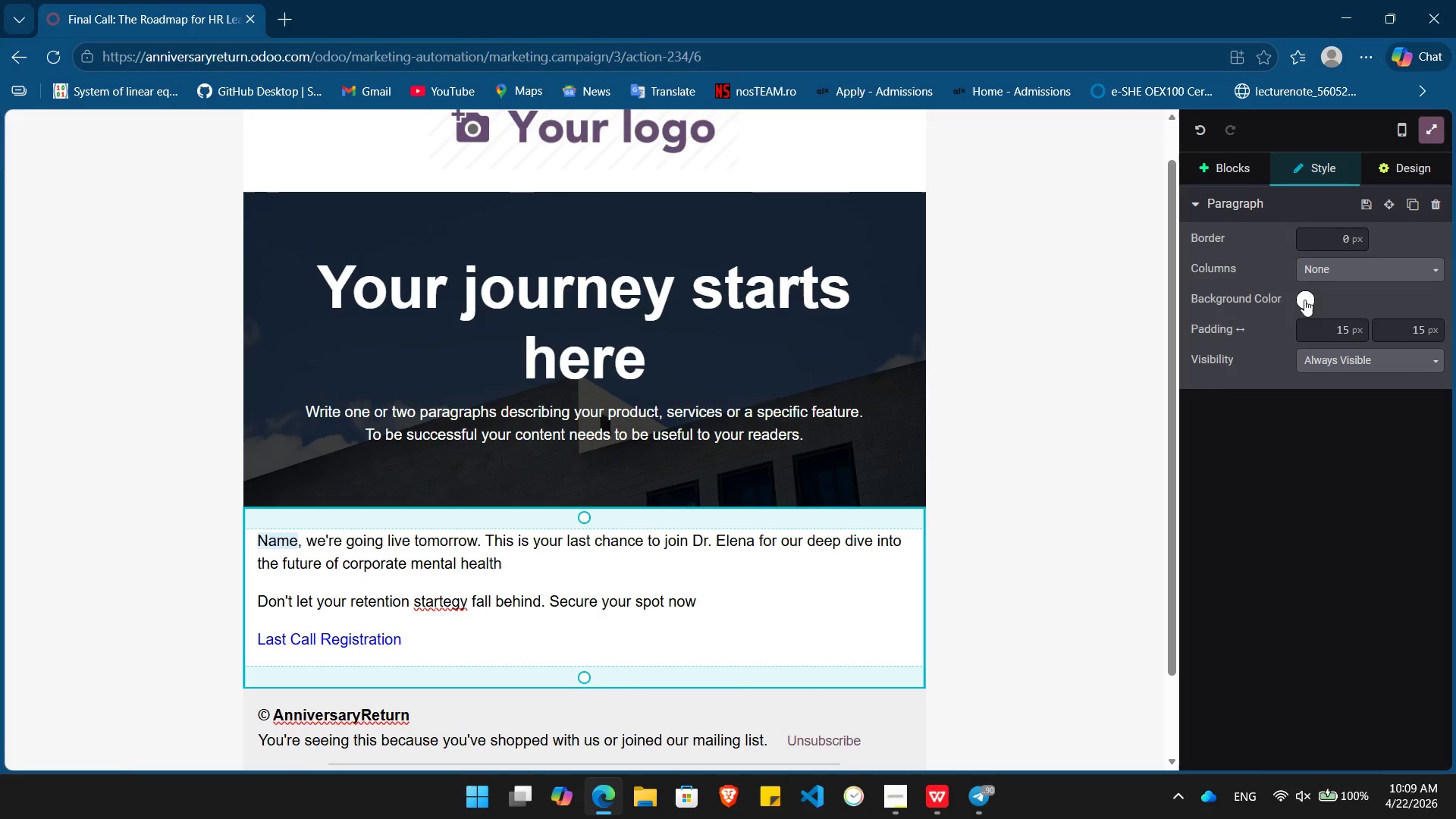 
left_click([1300, 306])
 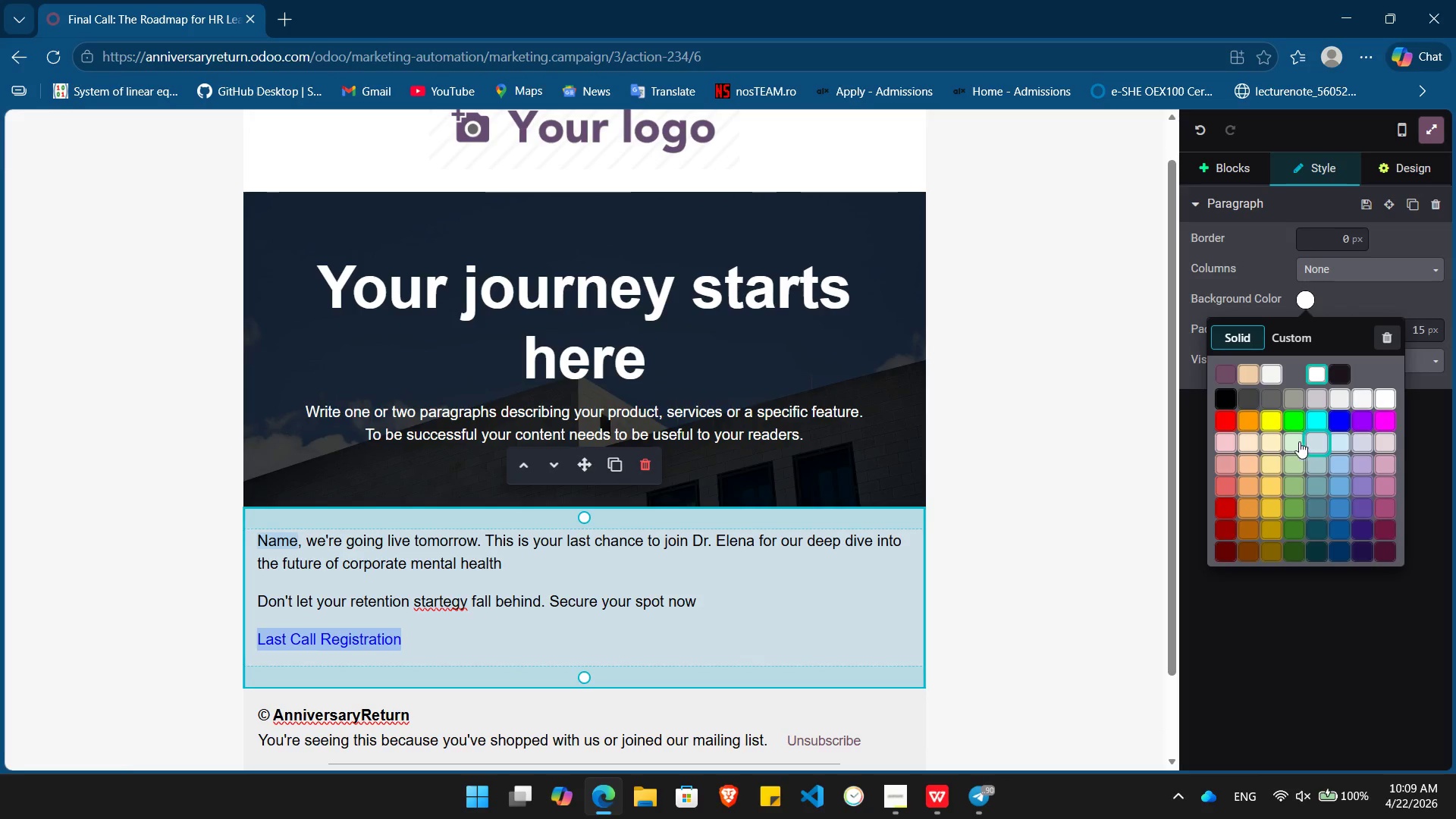 
left_click([1294, 440])
 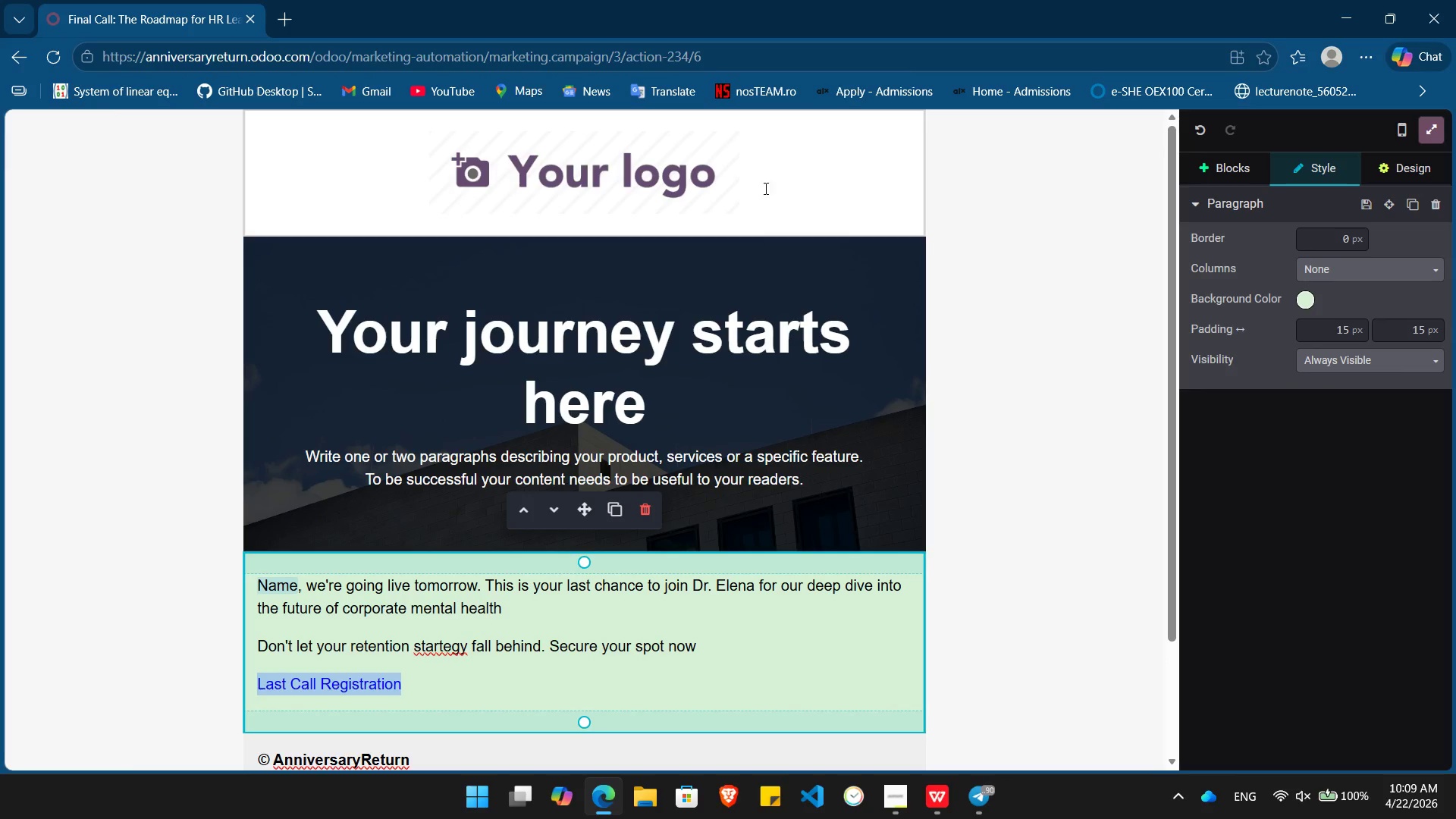 
double_click([677, 172])
 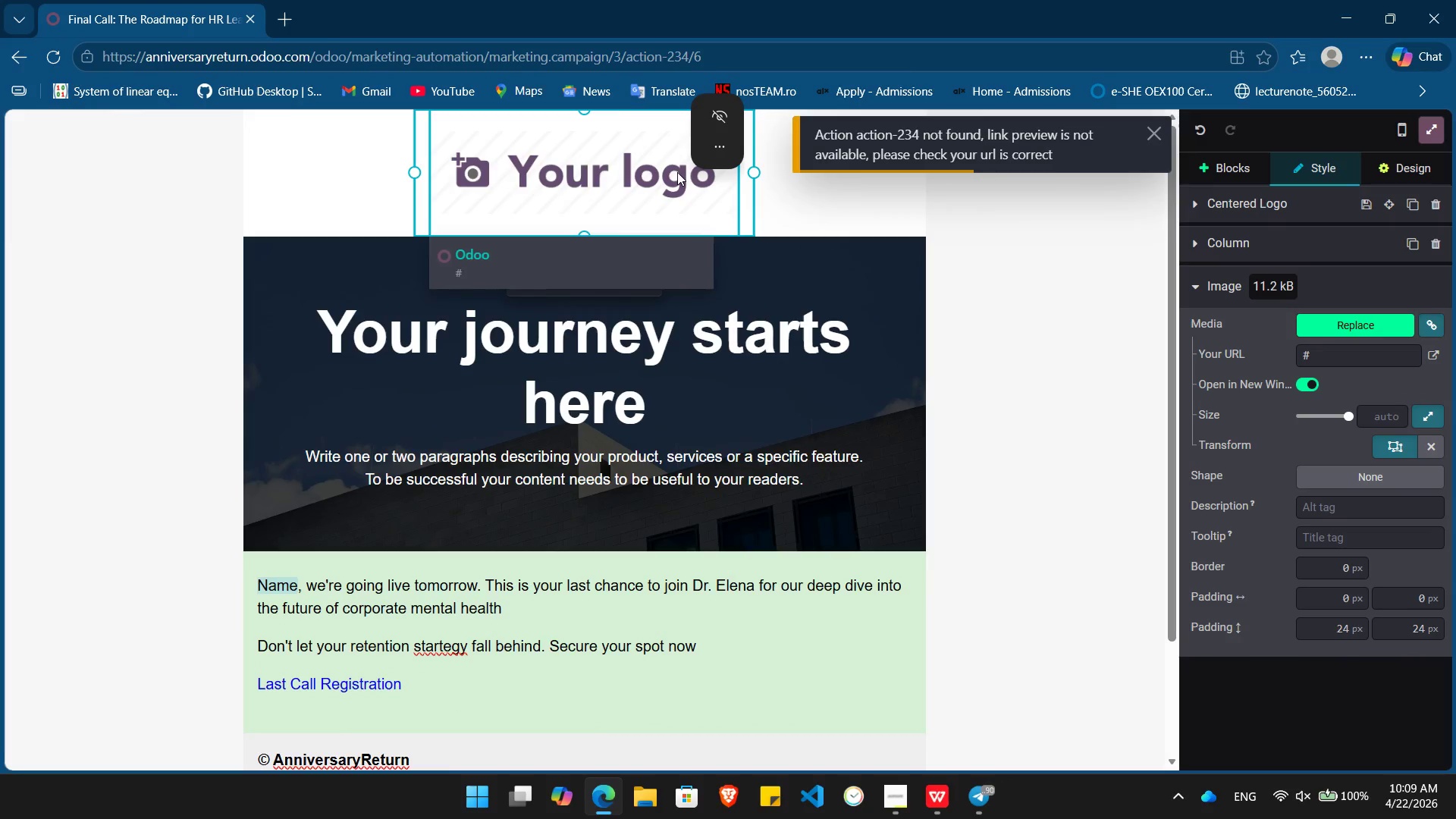 
double_click([677, 172])
 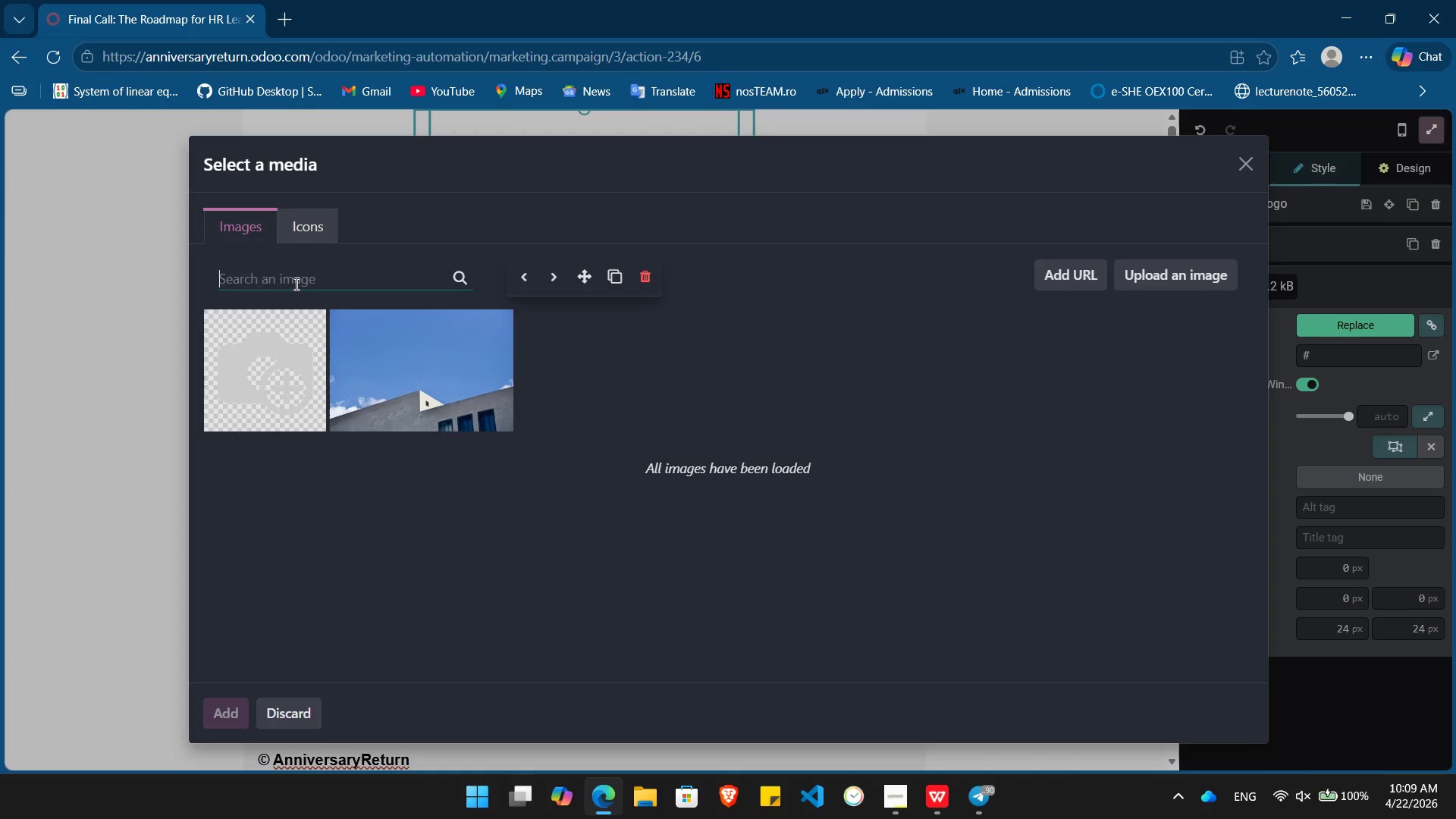 
wait(6.76)
 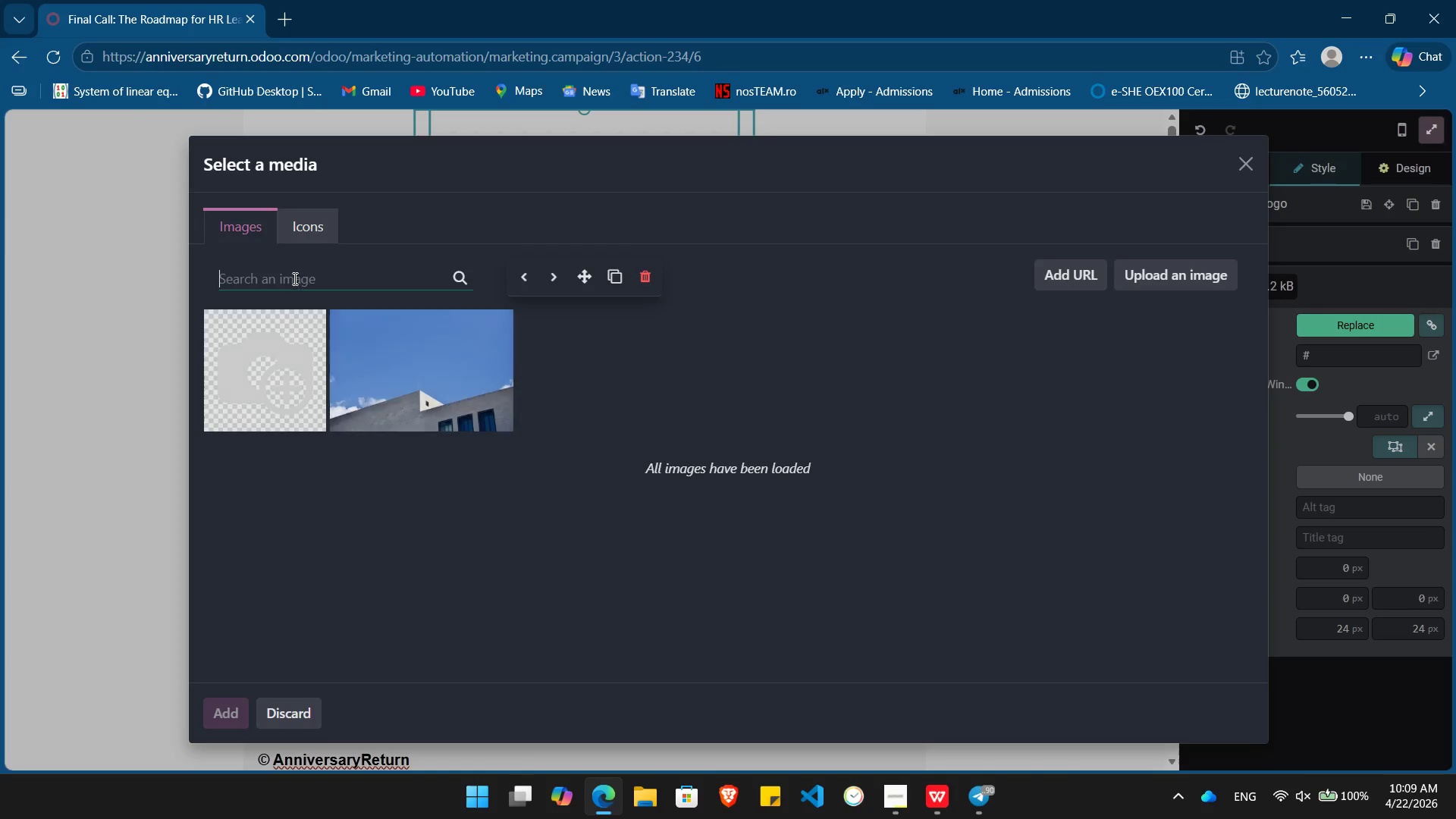 
type(health)
 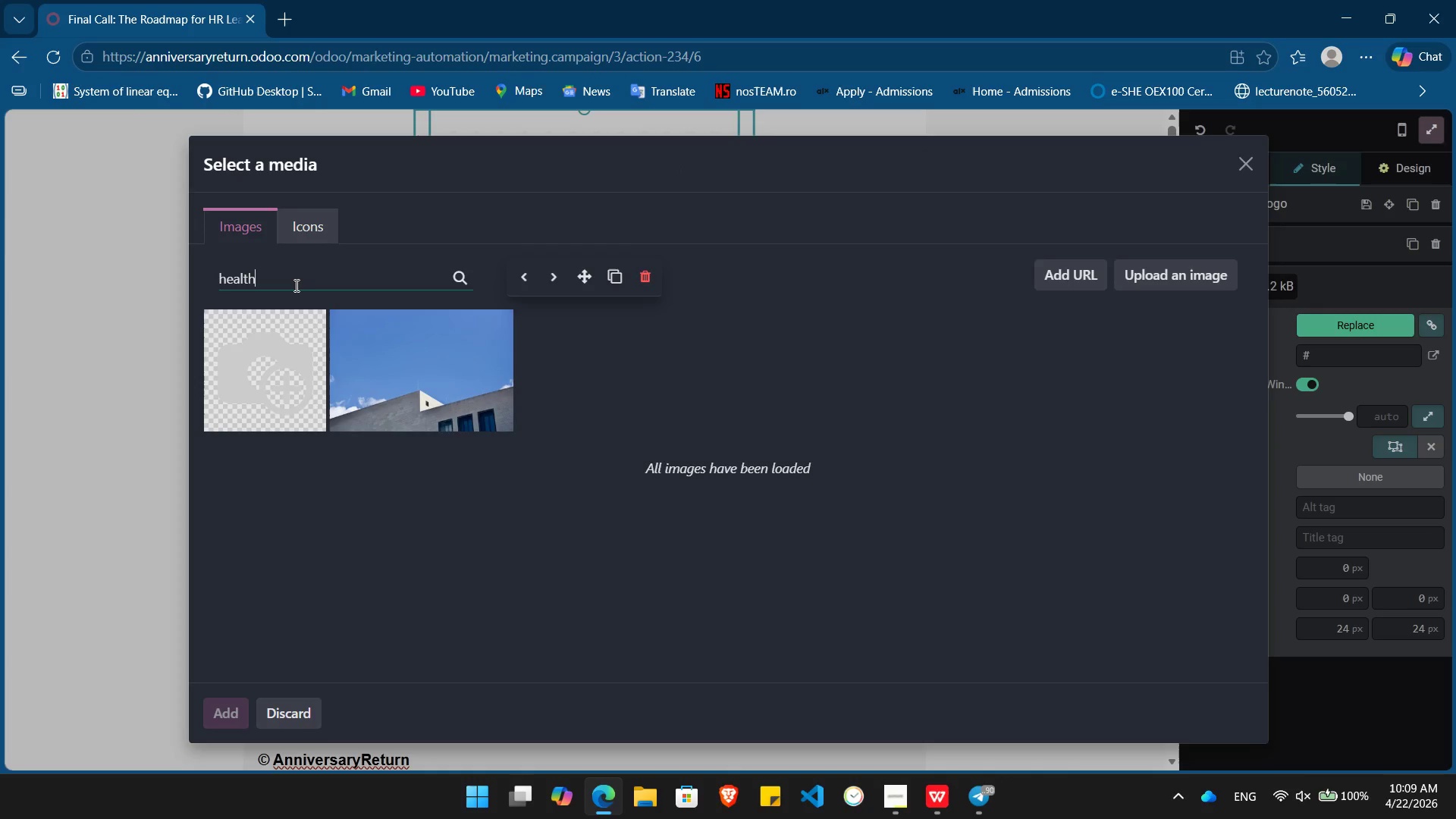 
key(Enter)
 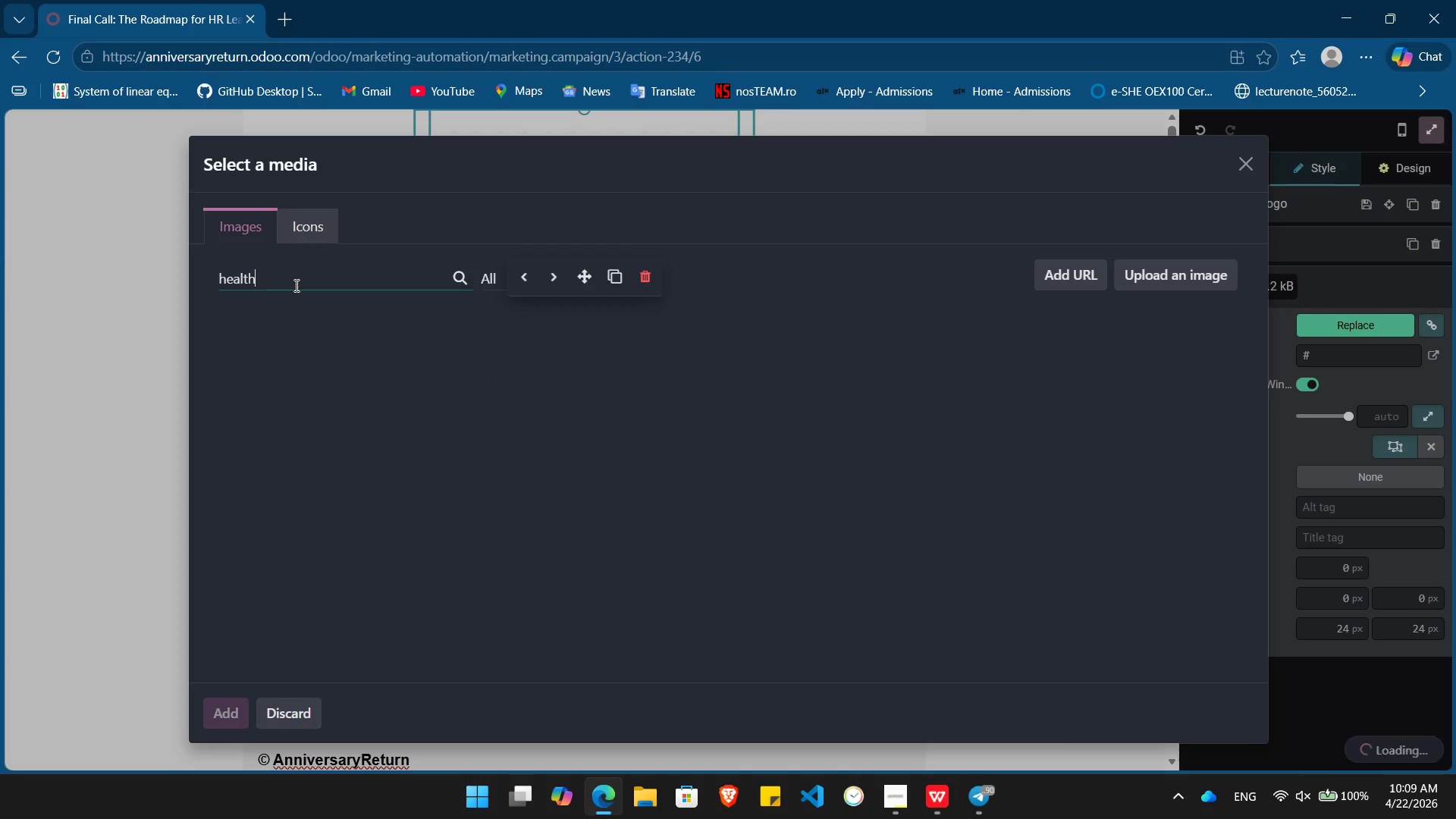 
wait(8.17)
 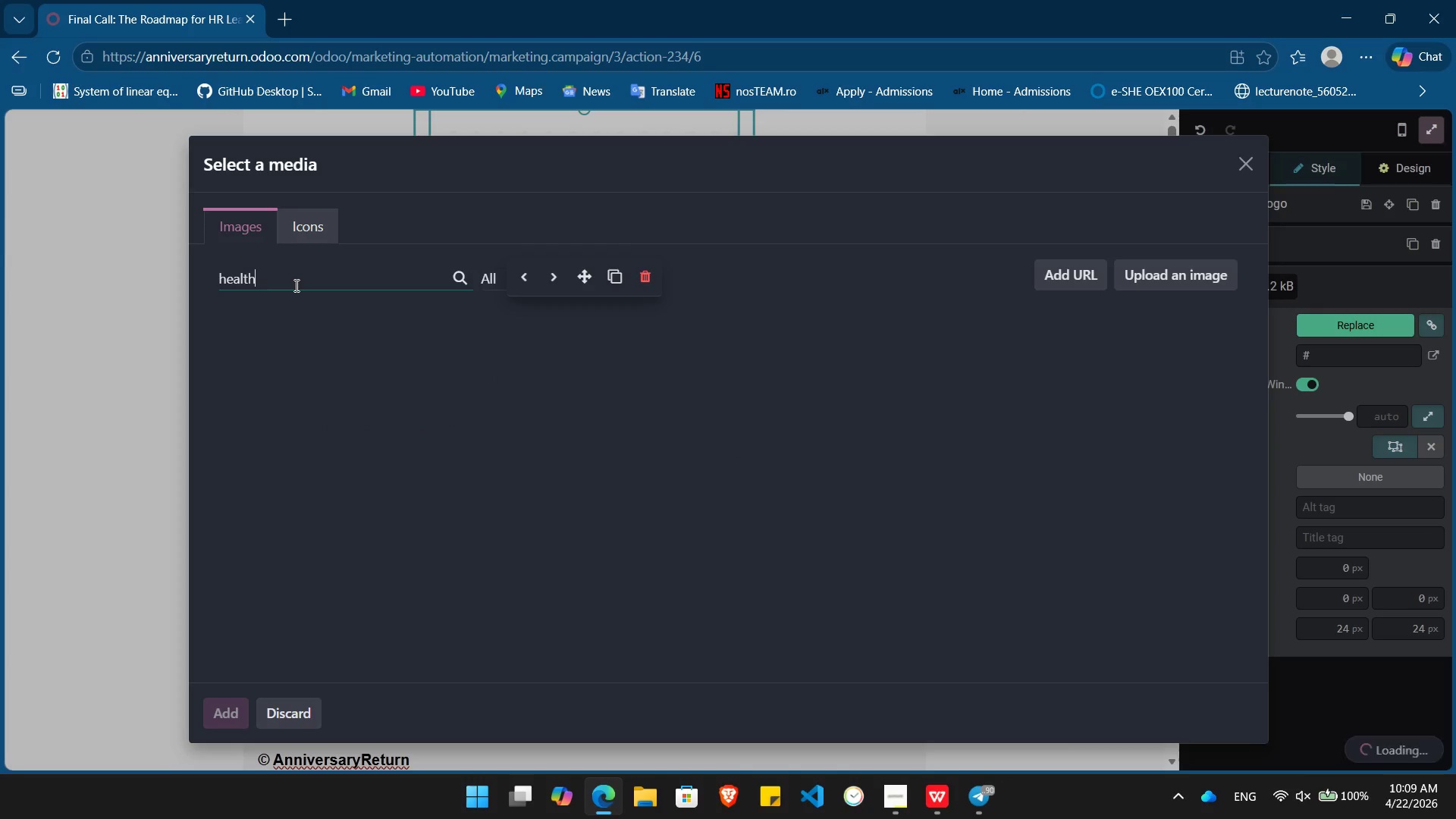 
left_click([464, 360])
 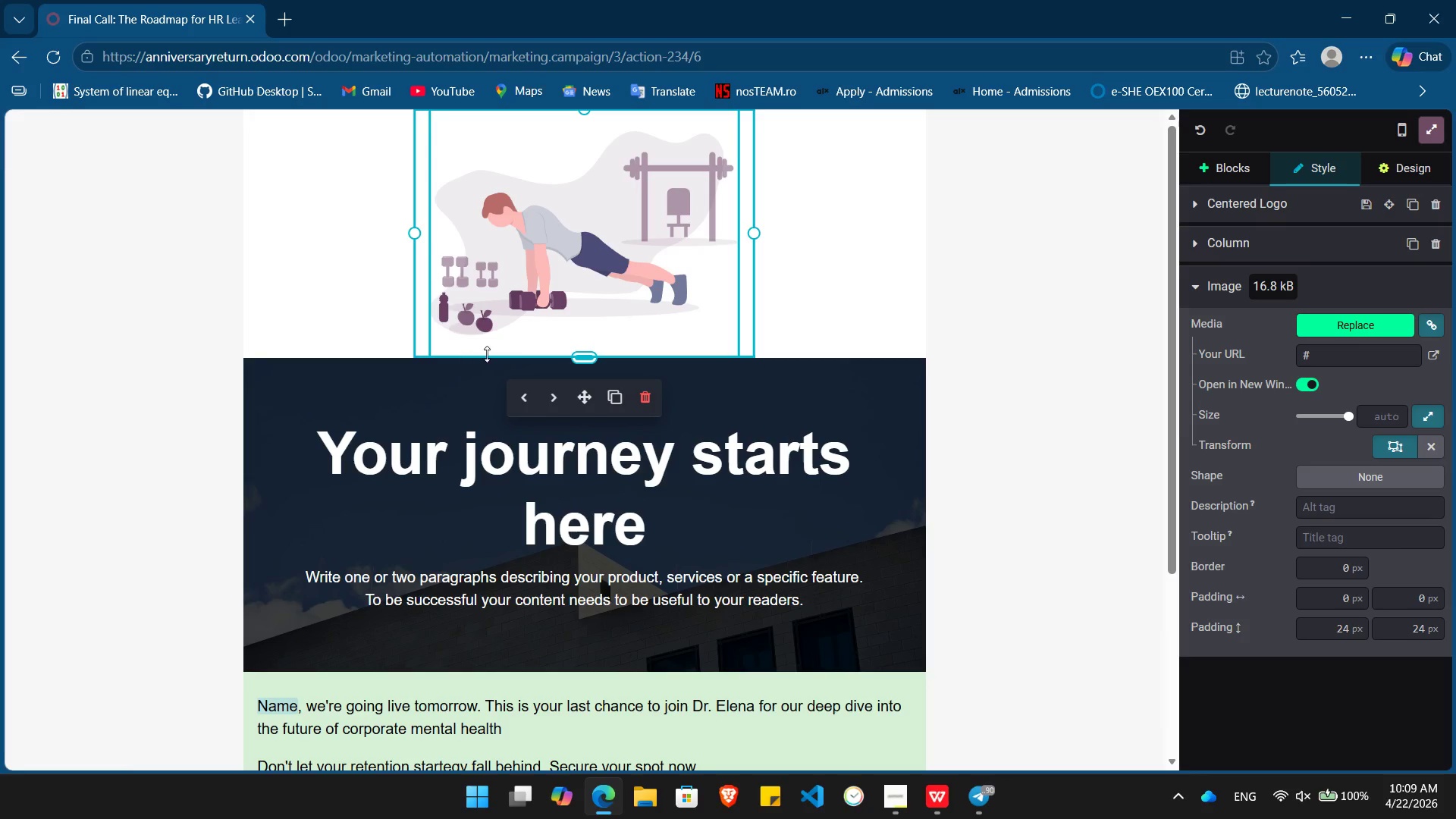 
left_click_drag(start_coordinate=[664, 526], to_coordinate=[322, 468])
 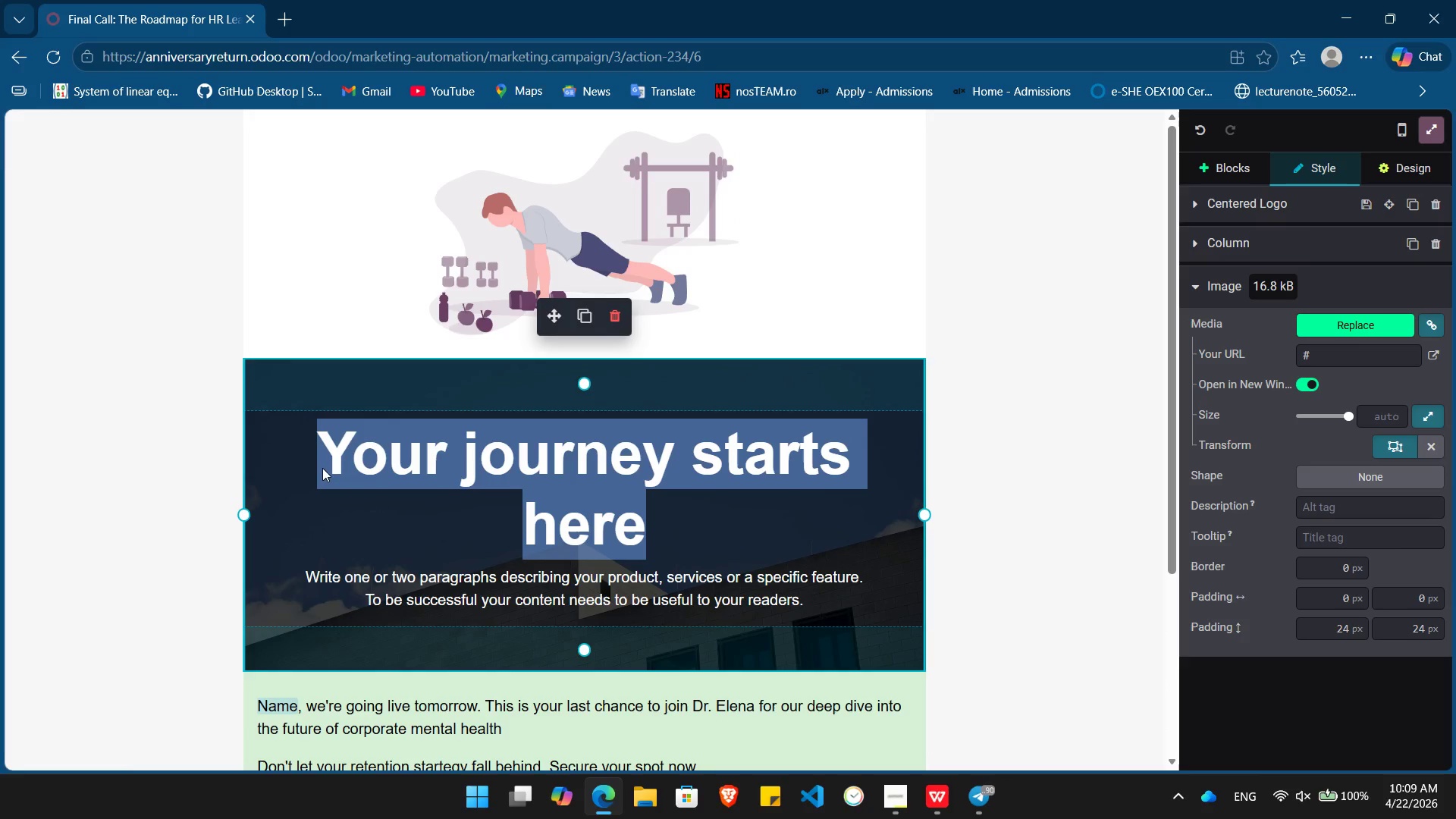 
key(Backspace)
 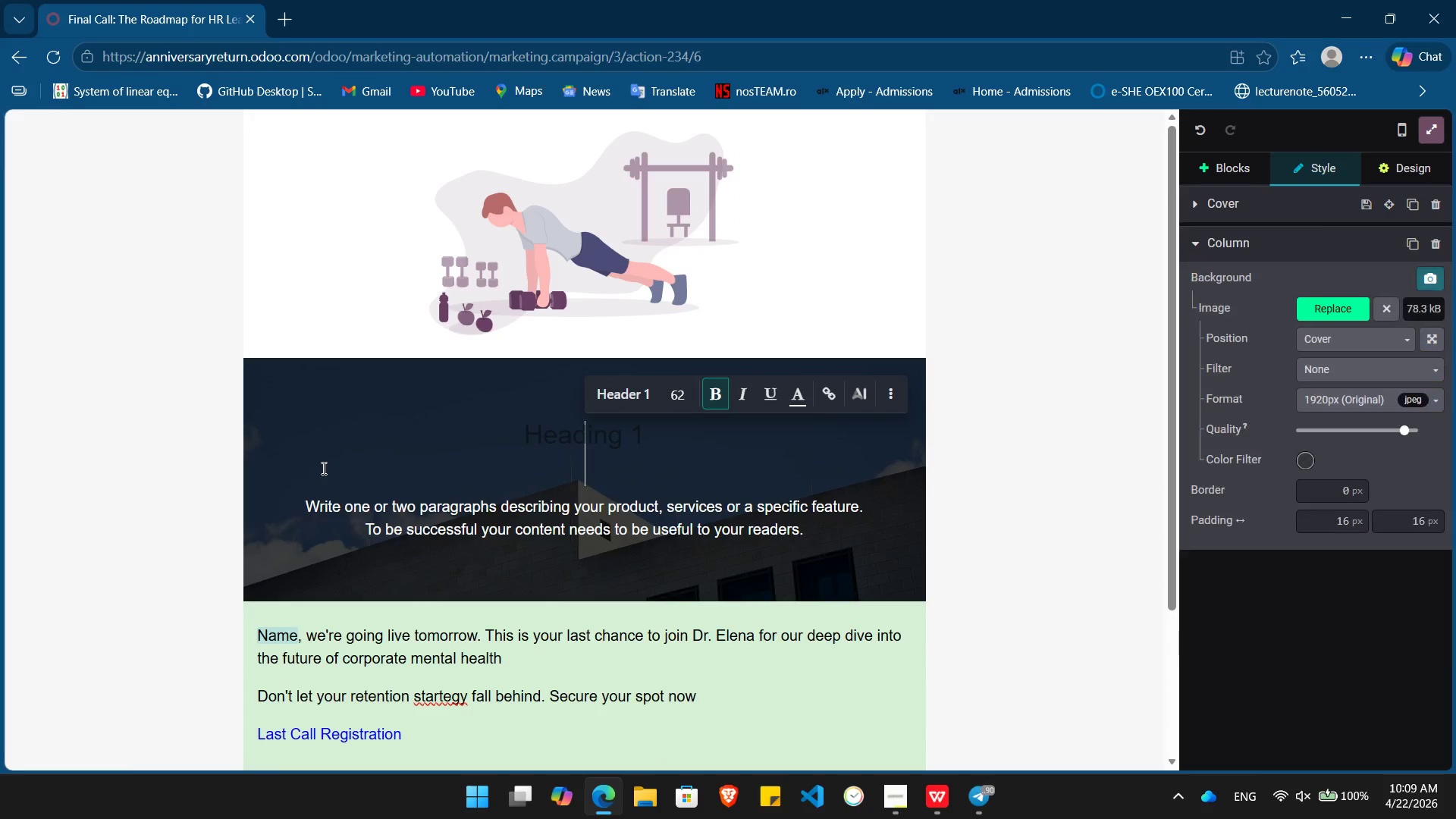 
type(Last)
key(Backspace)
key(Backspace)
key(Backspace)
key(Backspace)
type(Don't miss the chance.)
key(Backspace)
 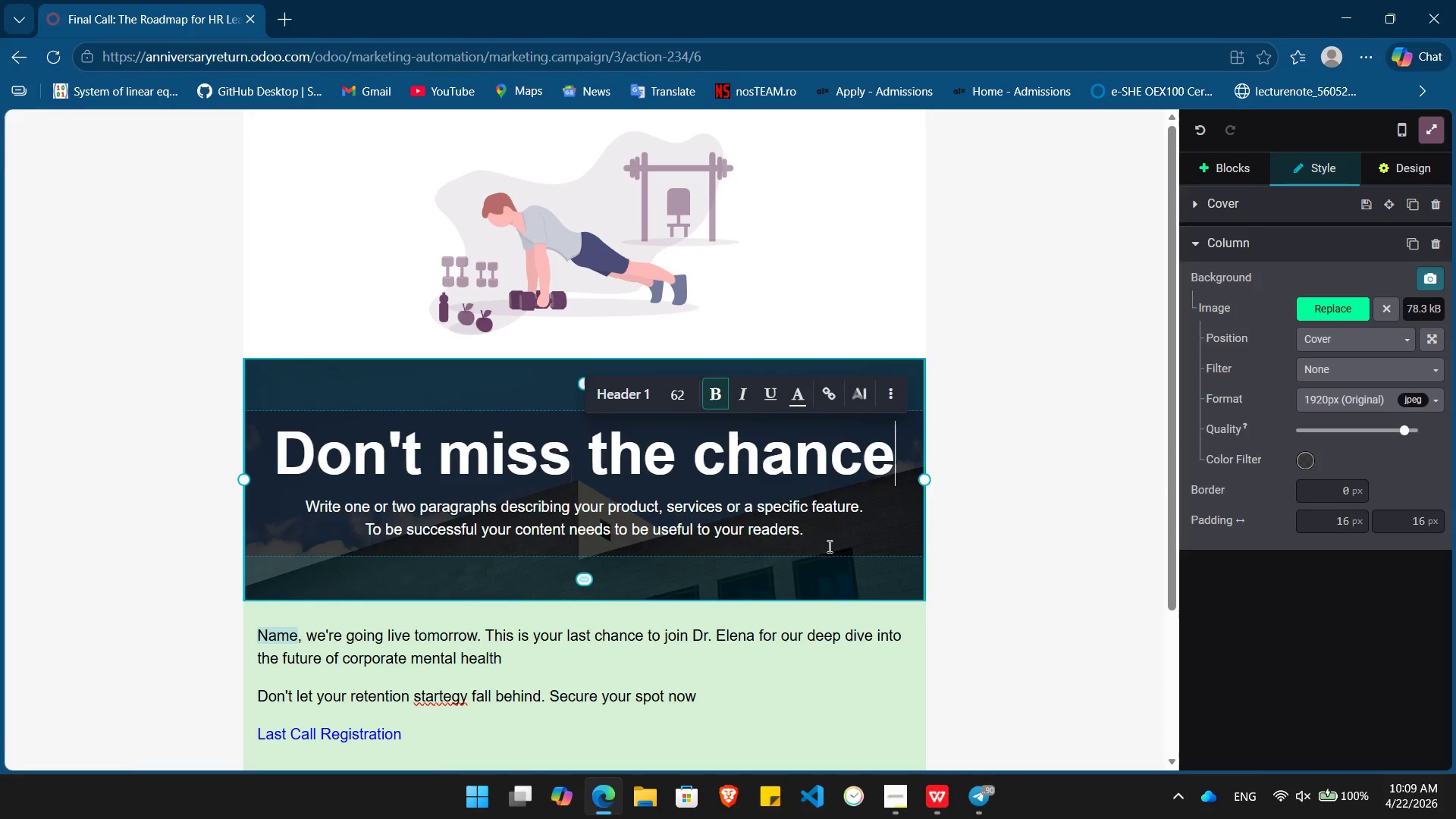 
left_click_drag(start_coordinate=[831, 541], to_coordinate=[303, 512])
 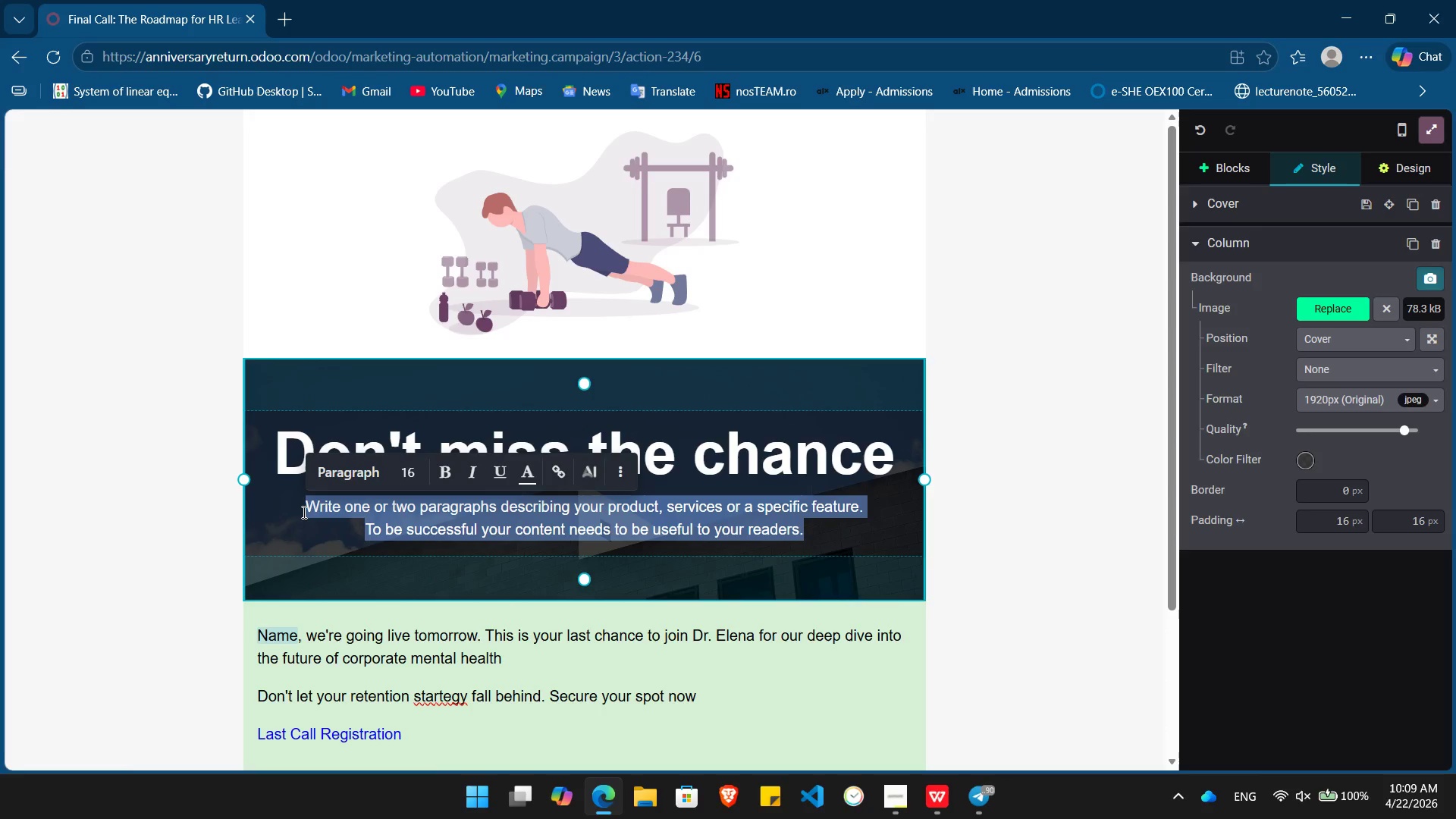 
key(Backspace)
 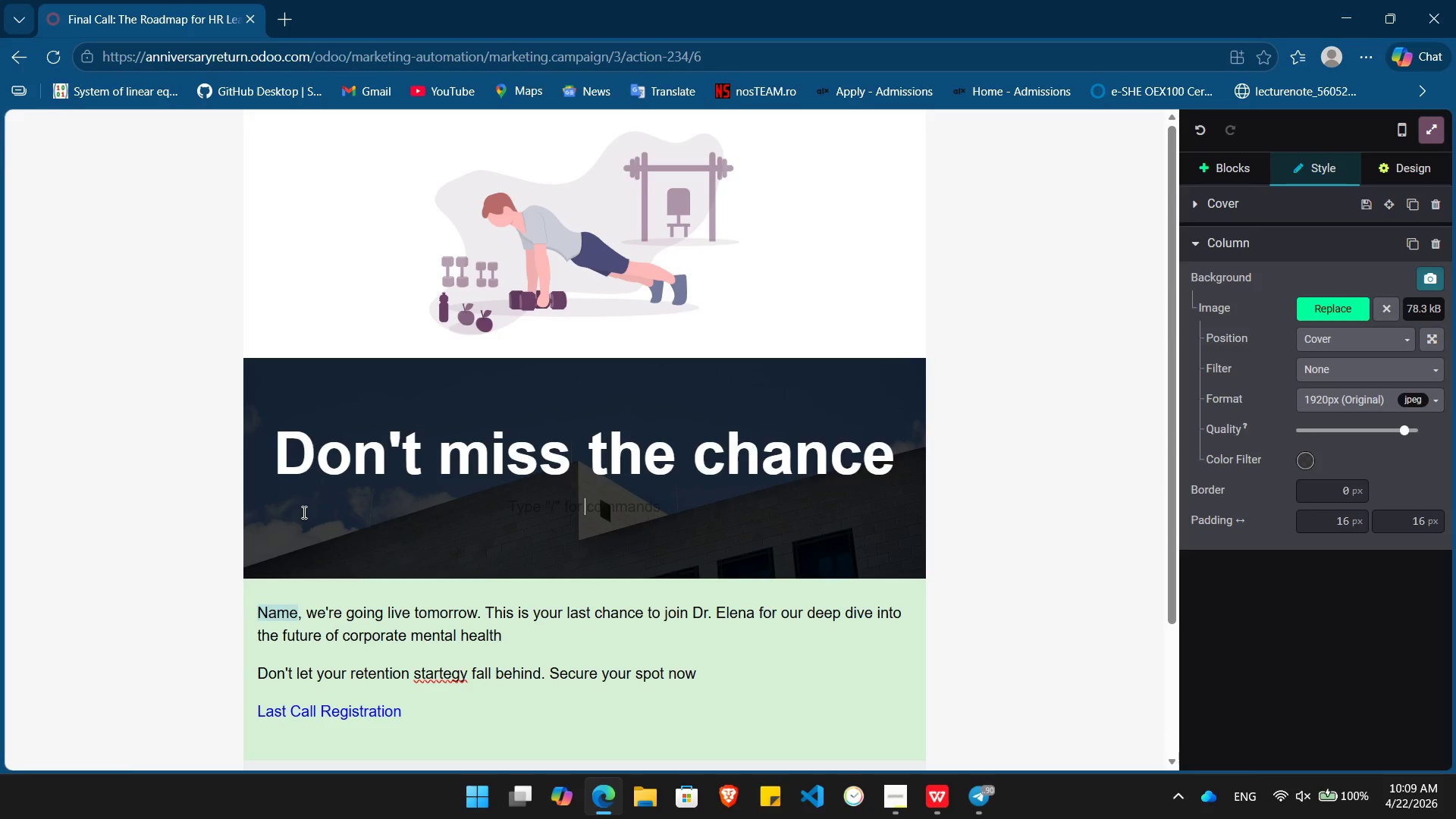 
key(Backspace)
 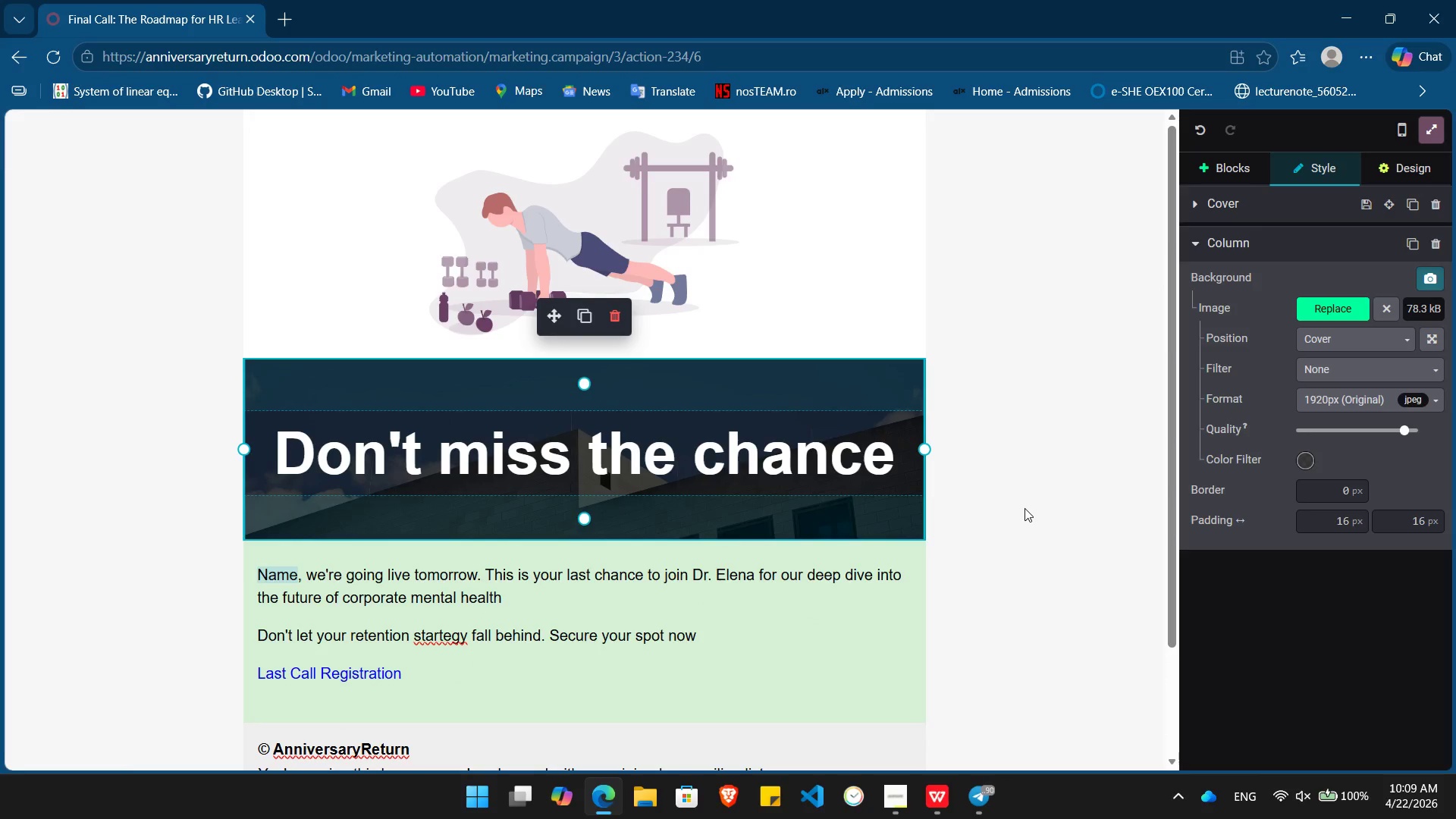 
left_click([676, 229])
 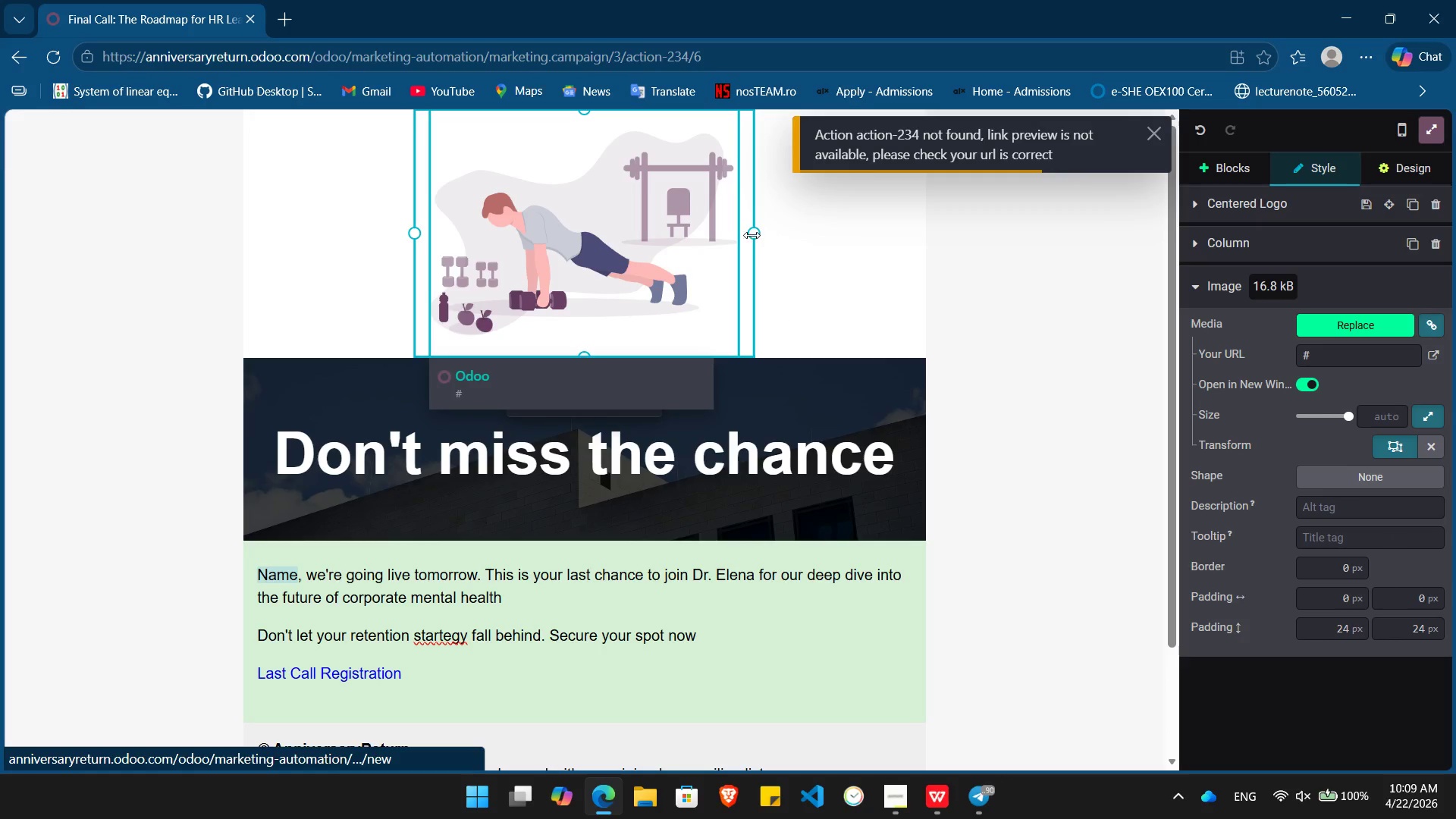 
left_click_drag(start_coordinate=[752, 234], to_coordinate=[650, 191])
 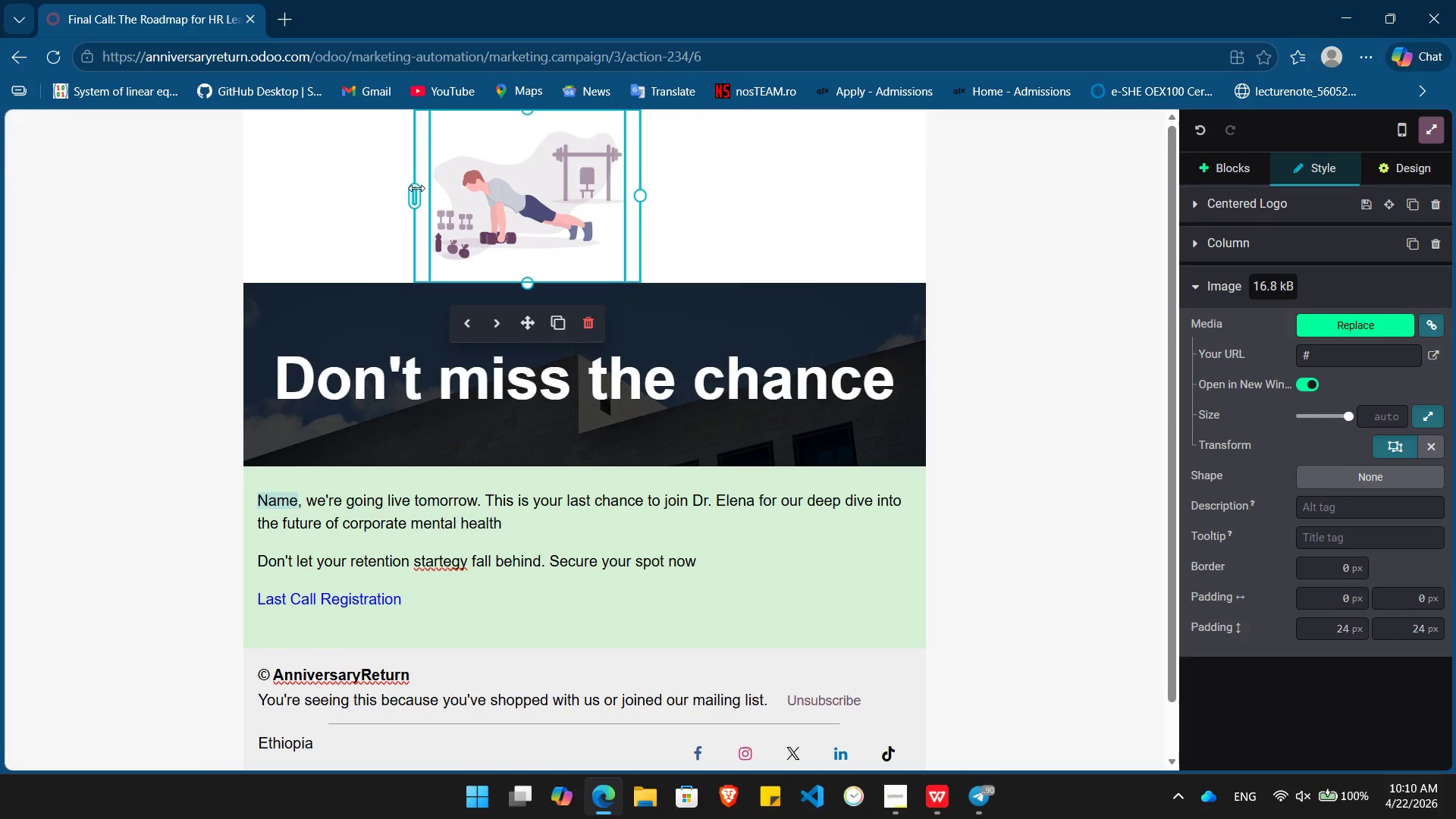 
left_click_drag(start_coordinate=[416, 190], to_coordinate=[482, 165])
 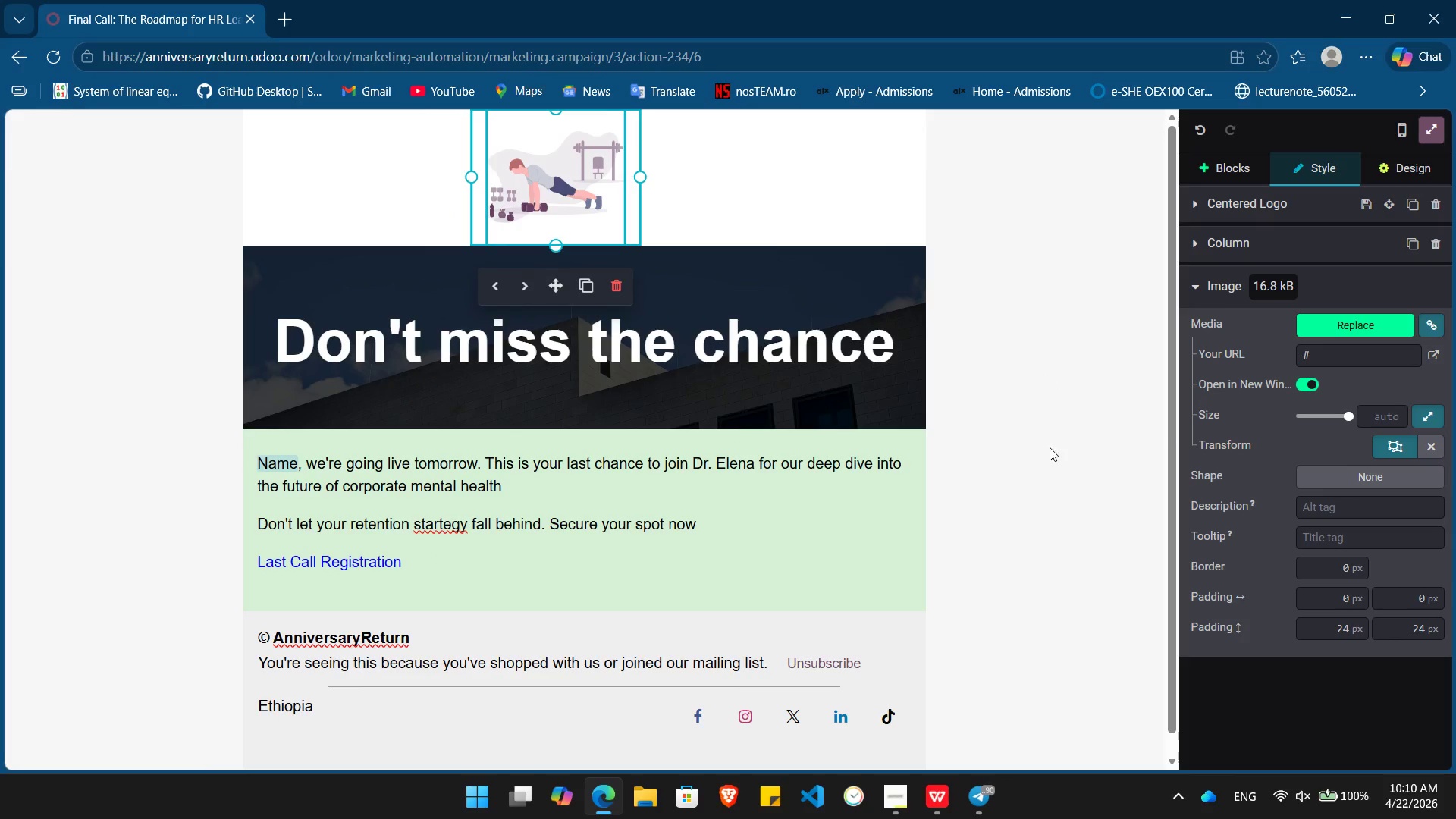 
left_click([1050, 471])
 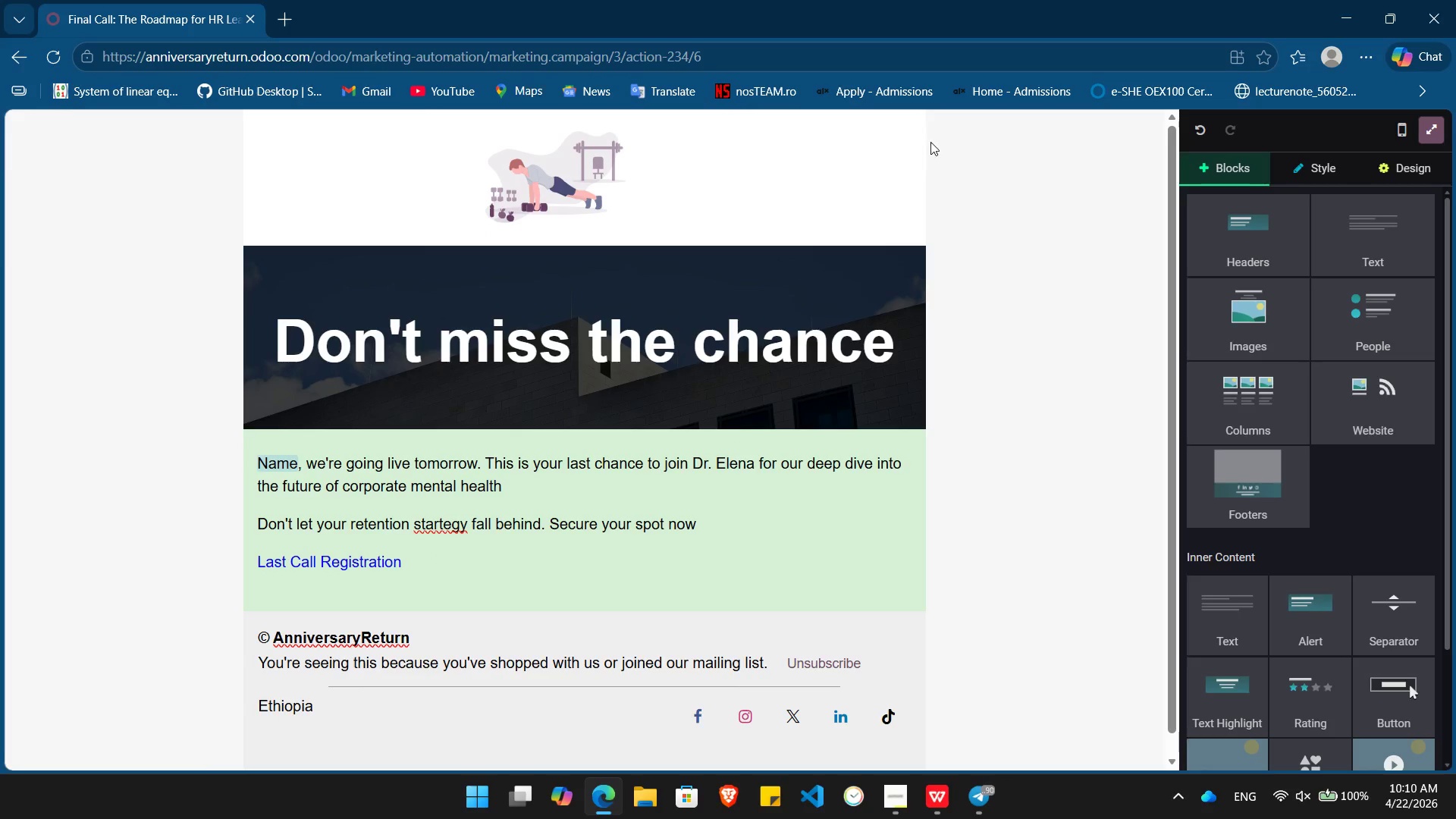 
left_click([908, 154])
 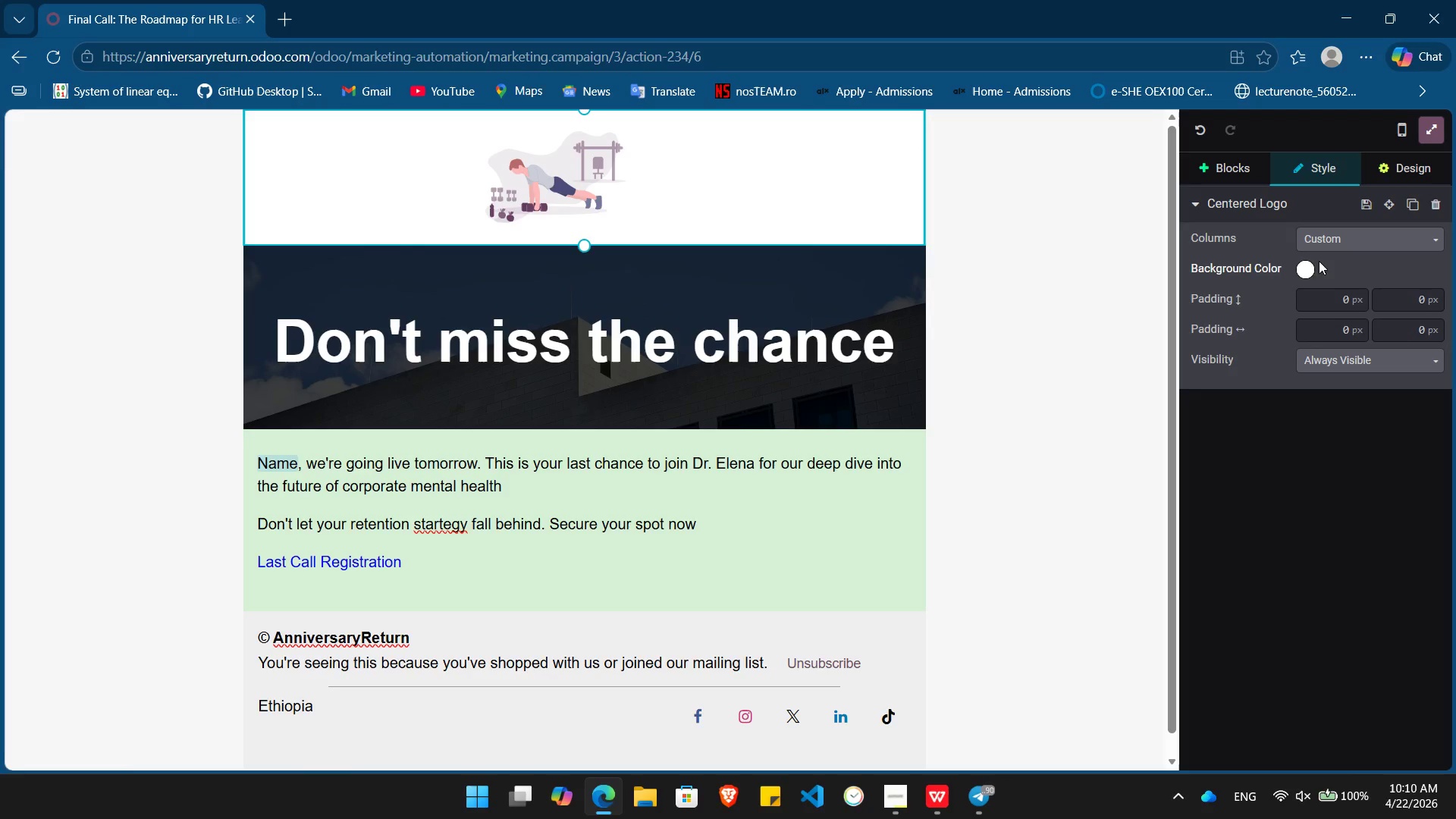 
left_click([1310, 269])
 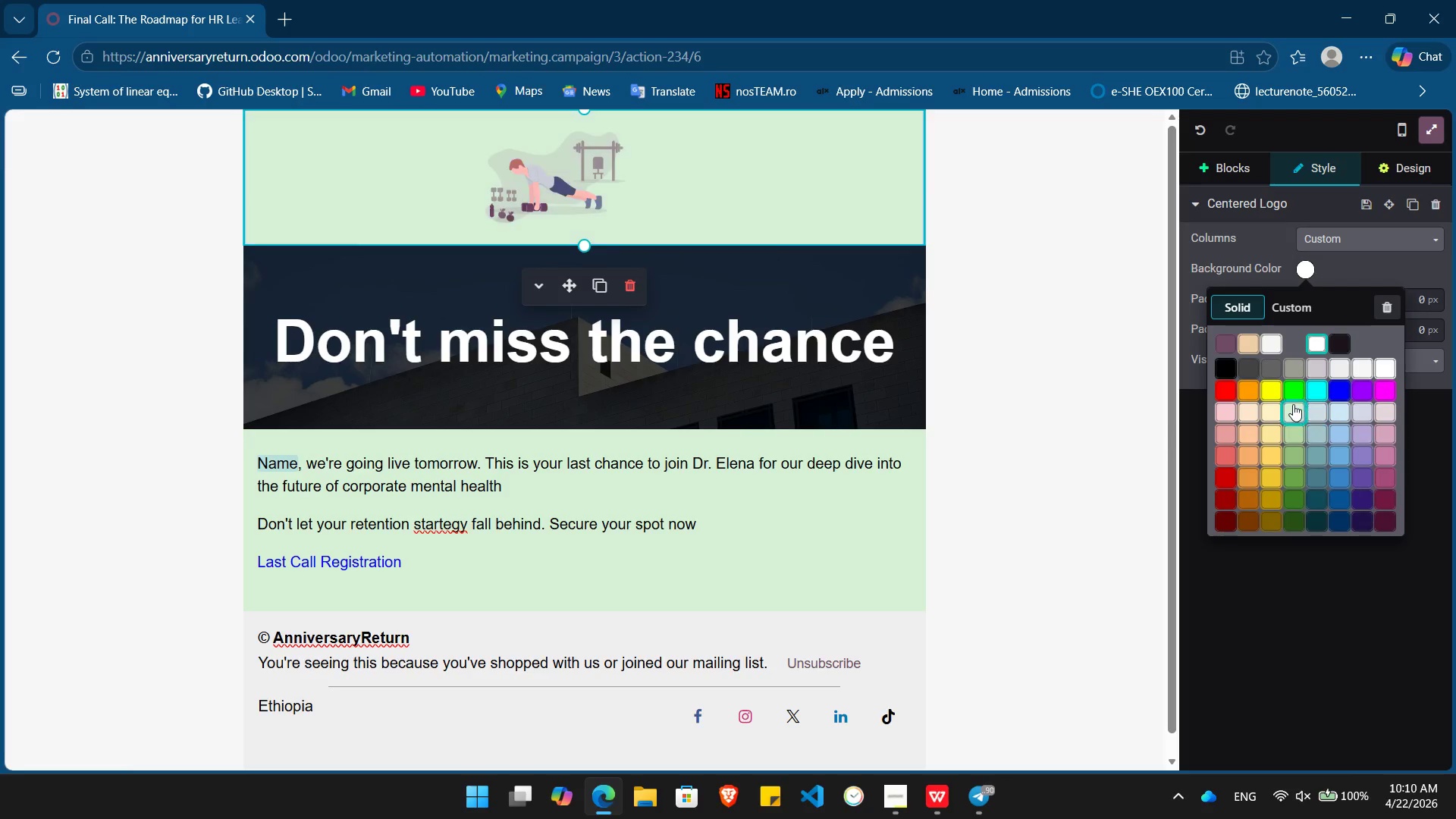 
left_click([1290, 404])
 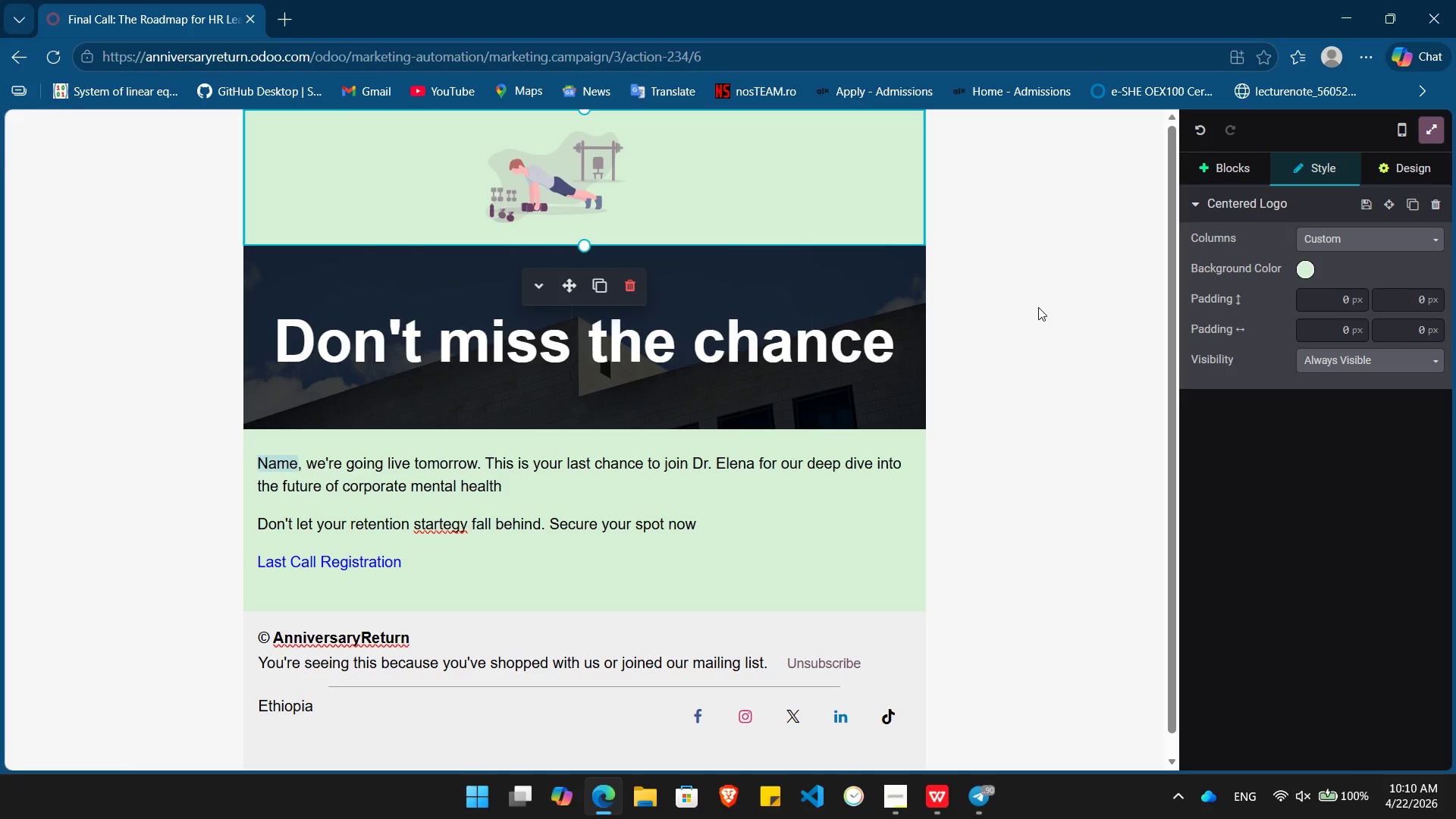 
left_click([1038, 307])
 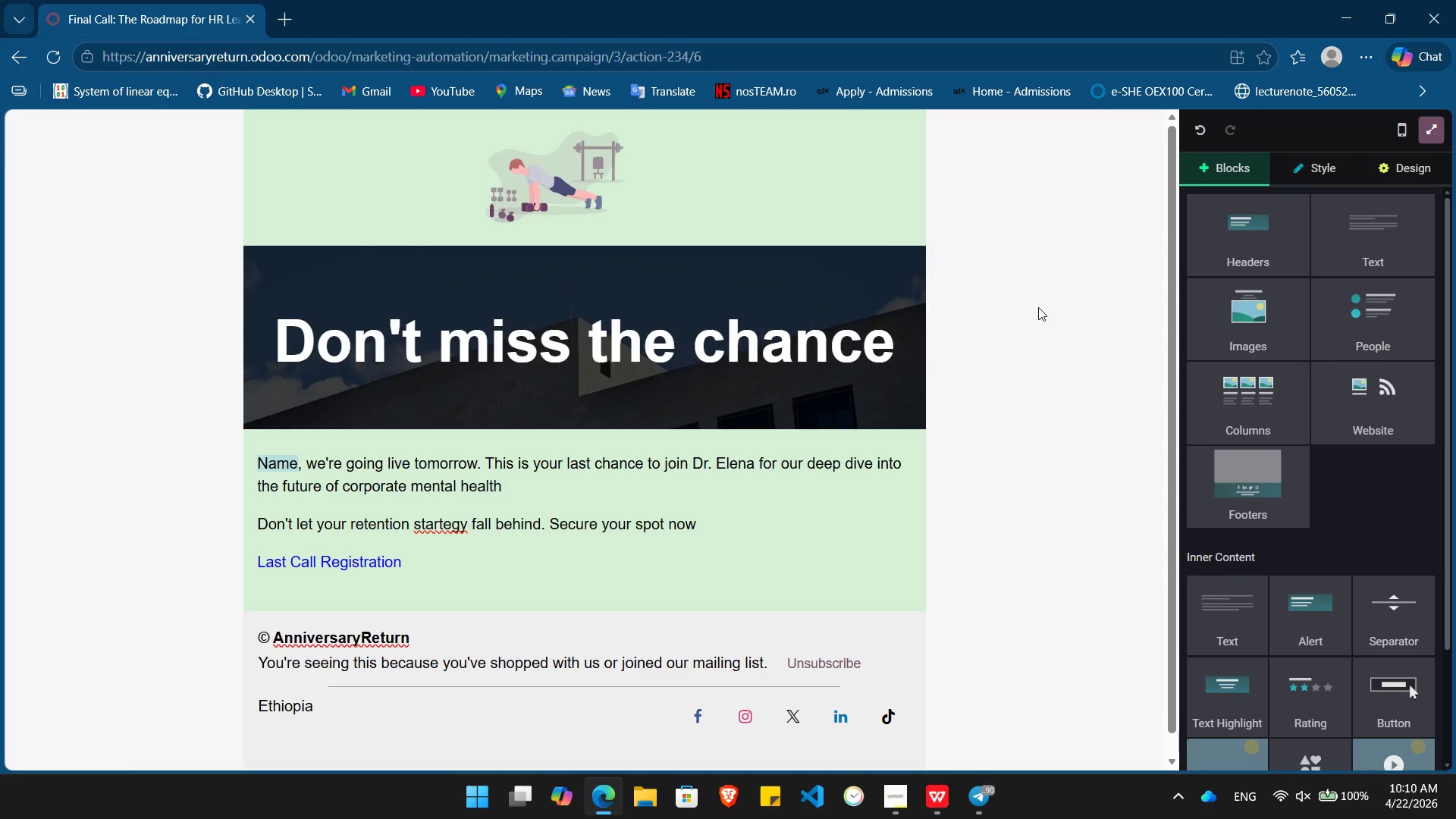 
key(PrintScreen)
 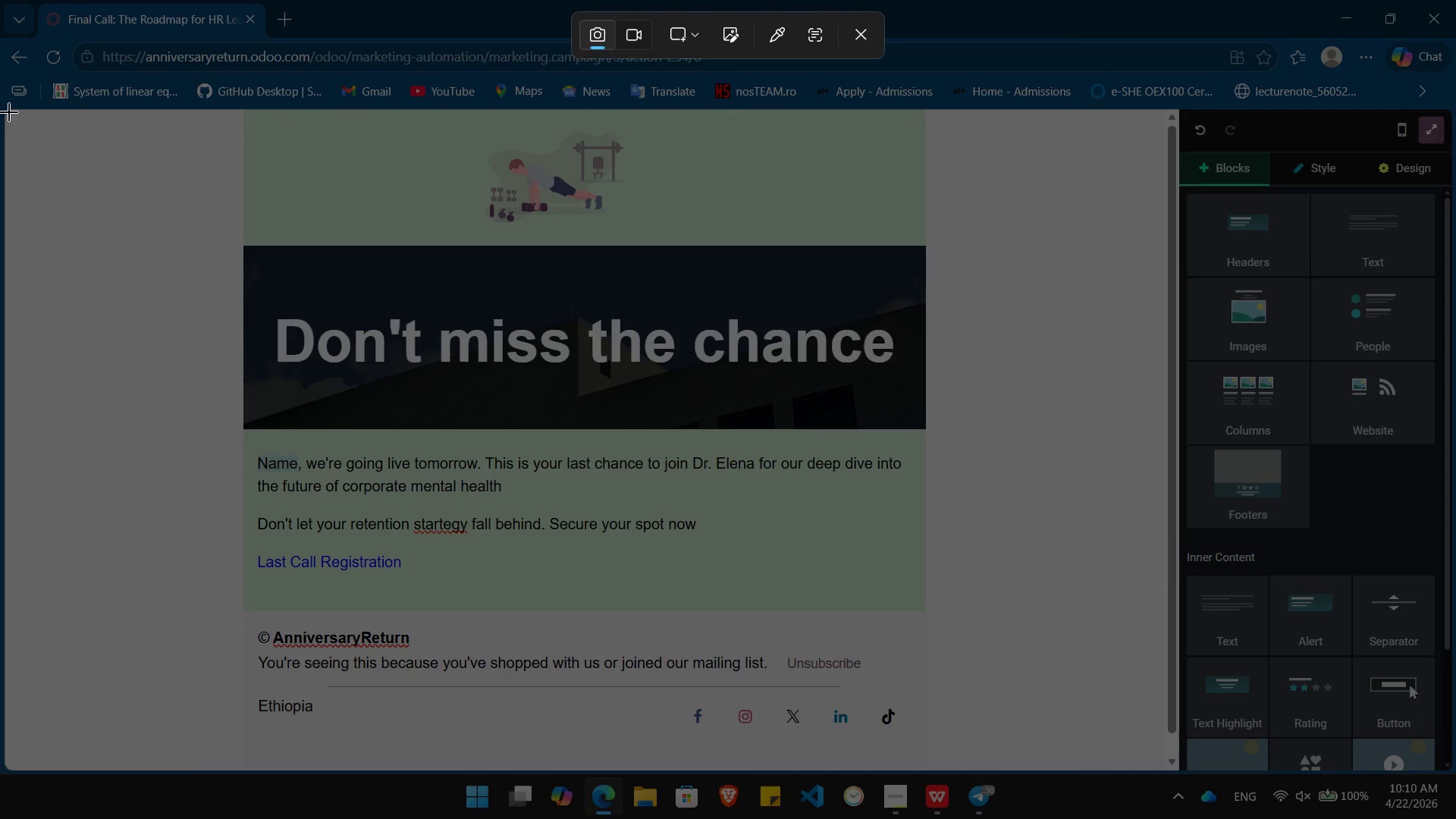 
left_click_drag(start_coordinate=[9, 112], to_coordinate=[1455, 767])
 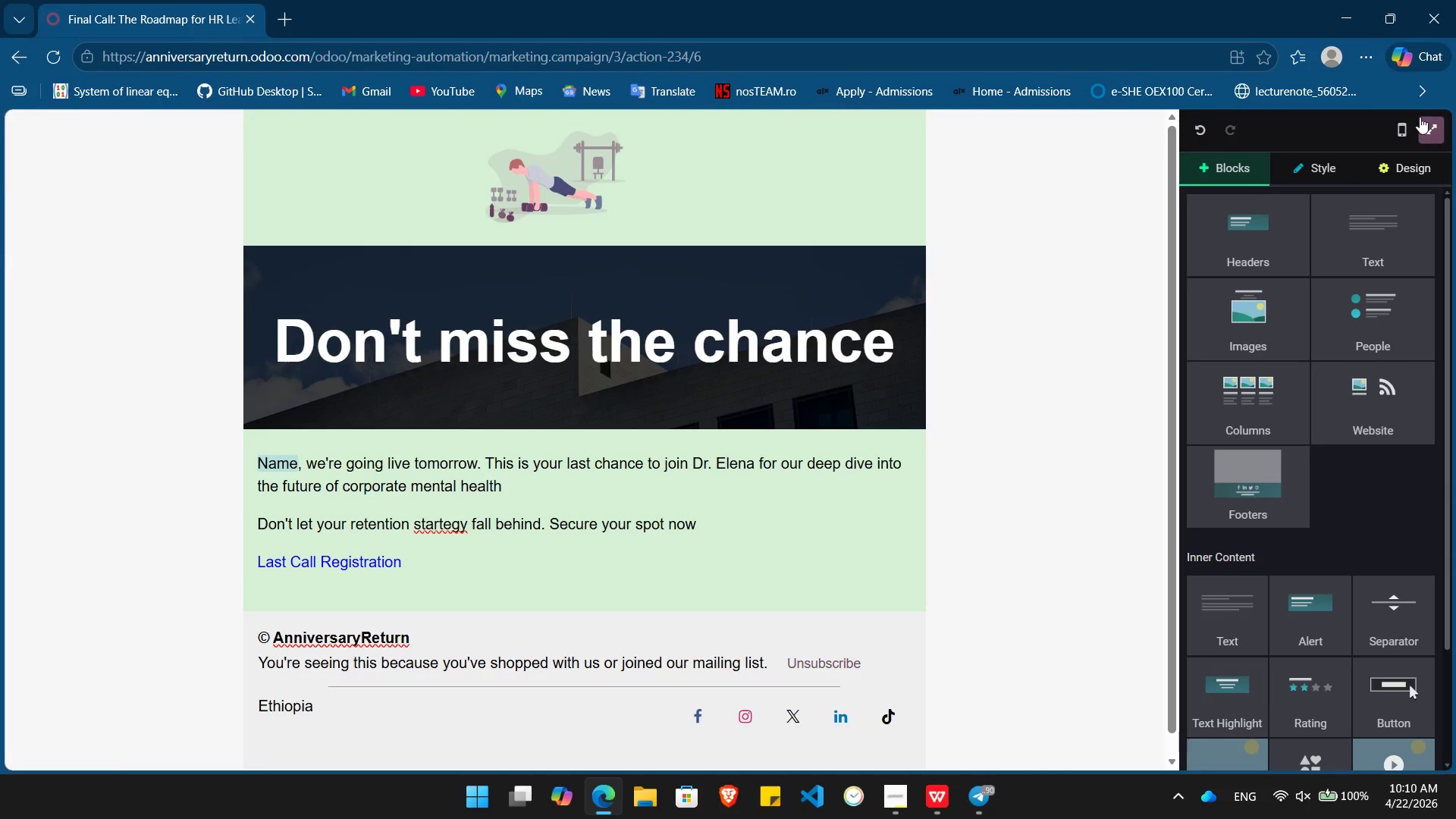 
left_click([1434, 126])
 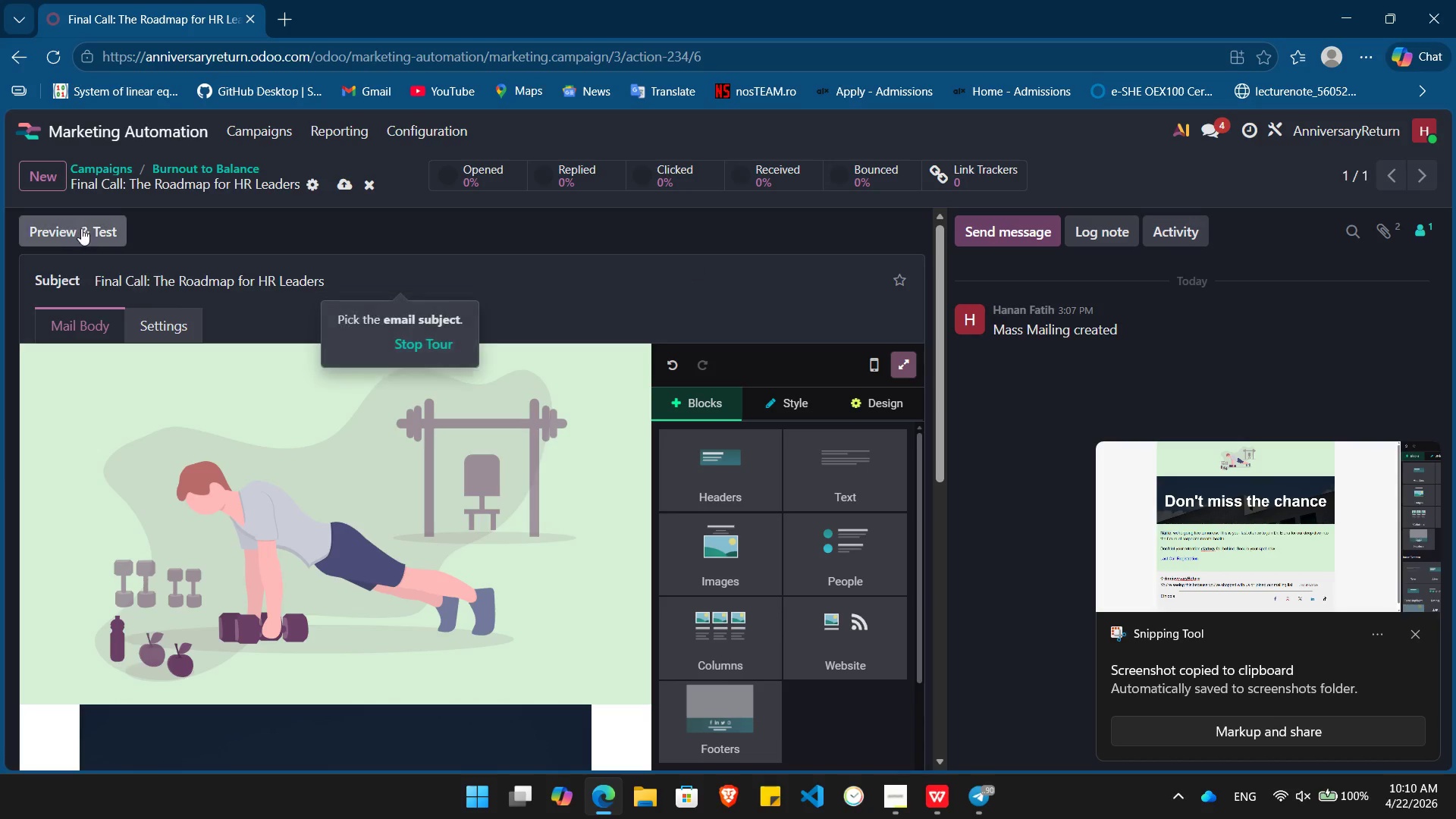 
left_click([79, 227])
 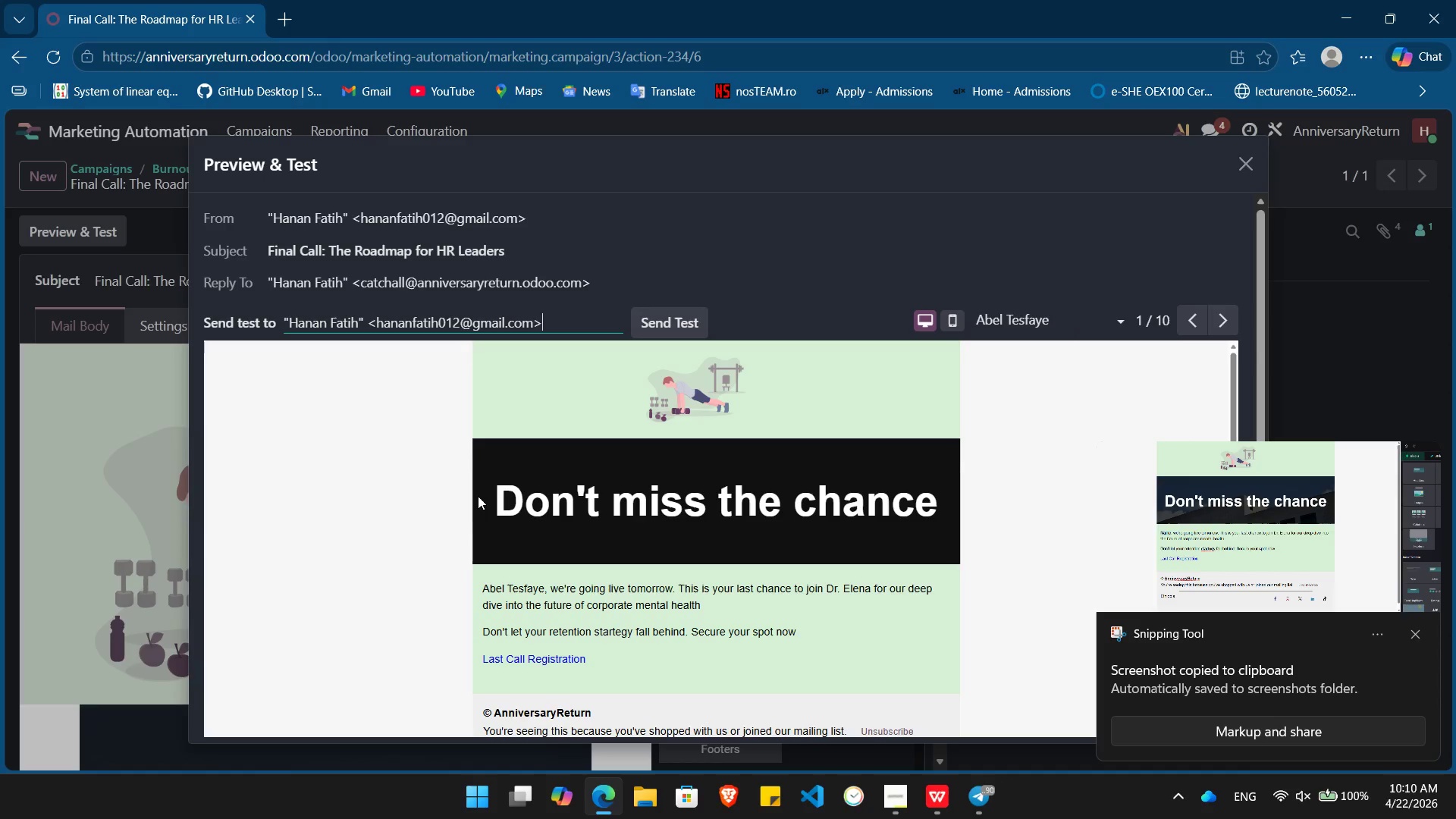 
wait(5.39)
 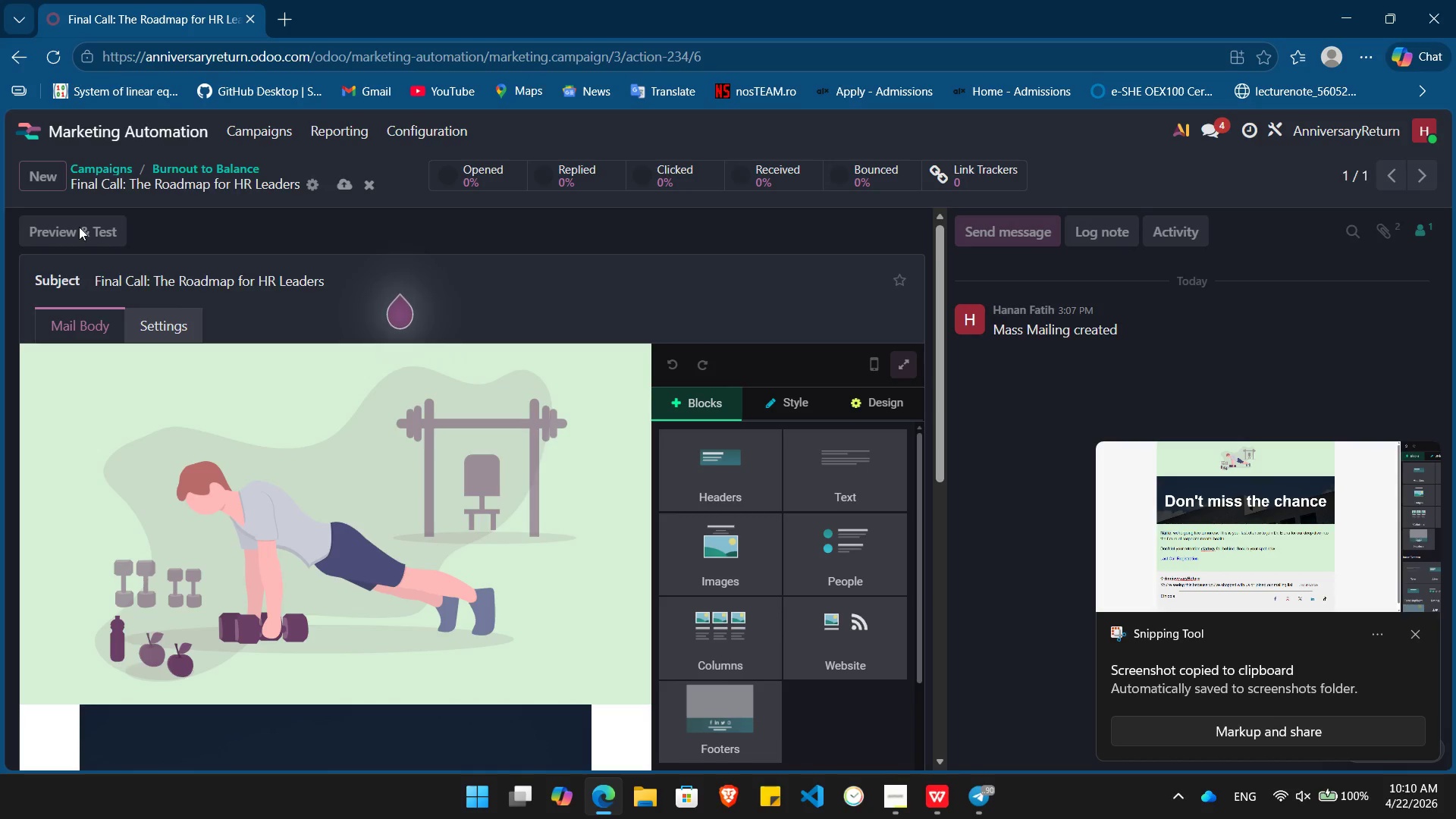 
right_click([636, 497])
 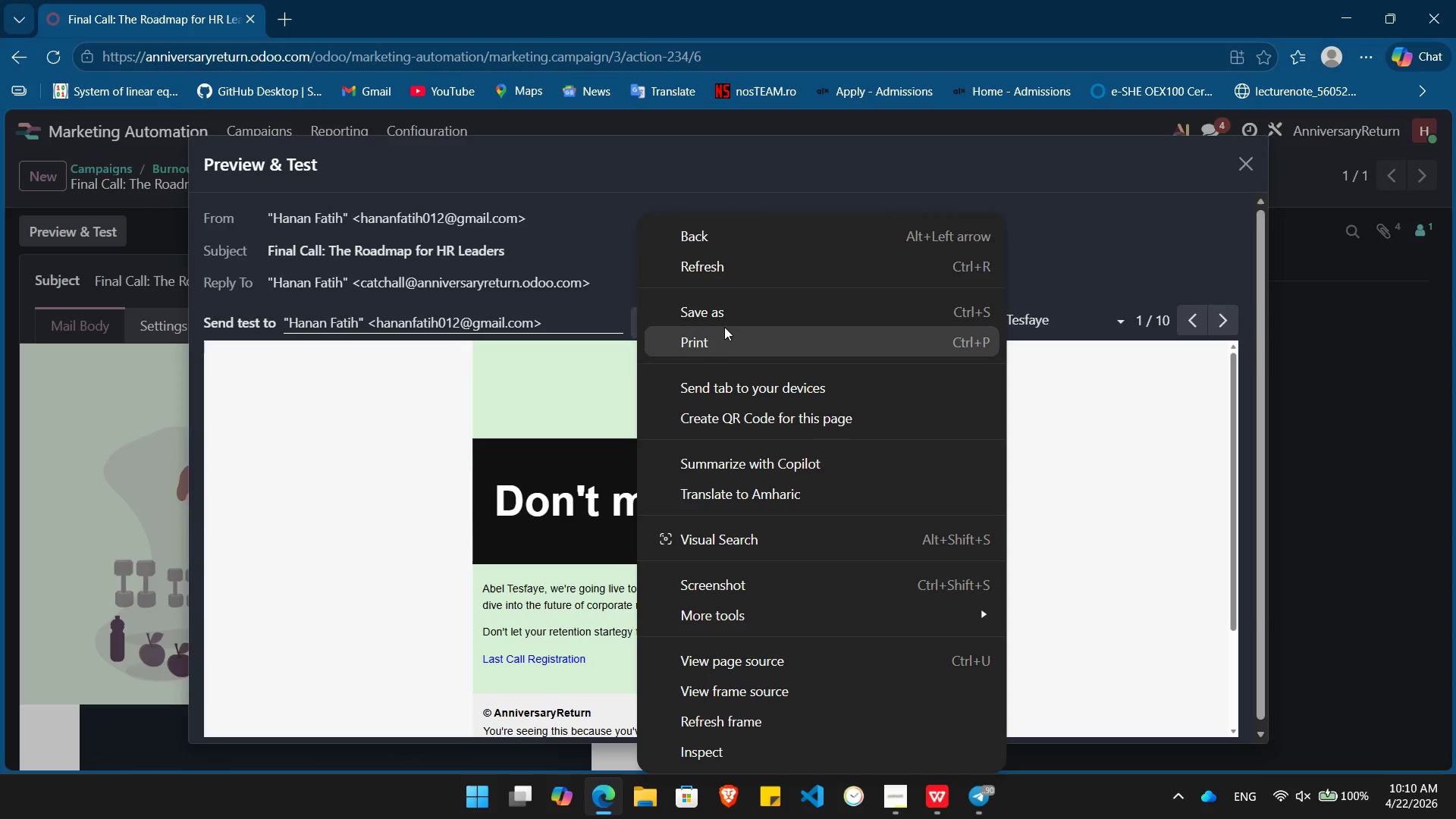 
left_click([724, 337])
 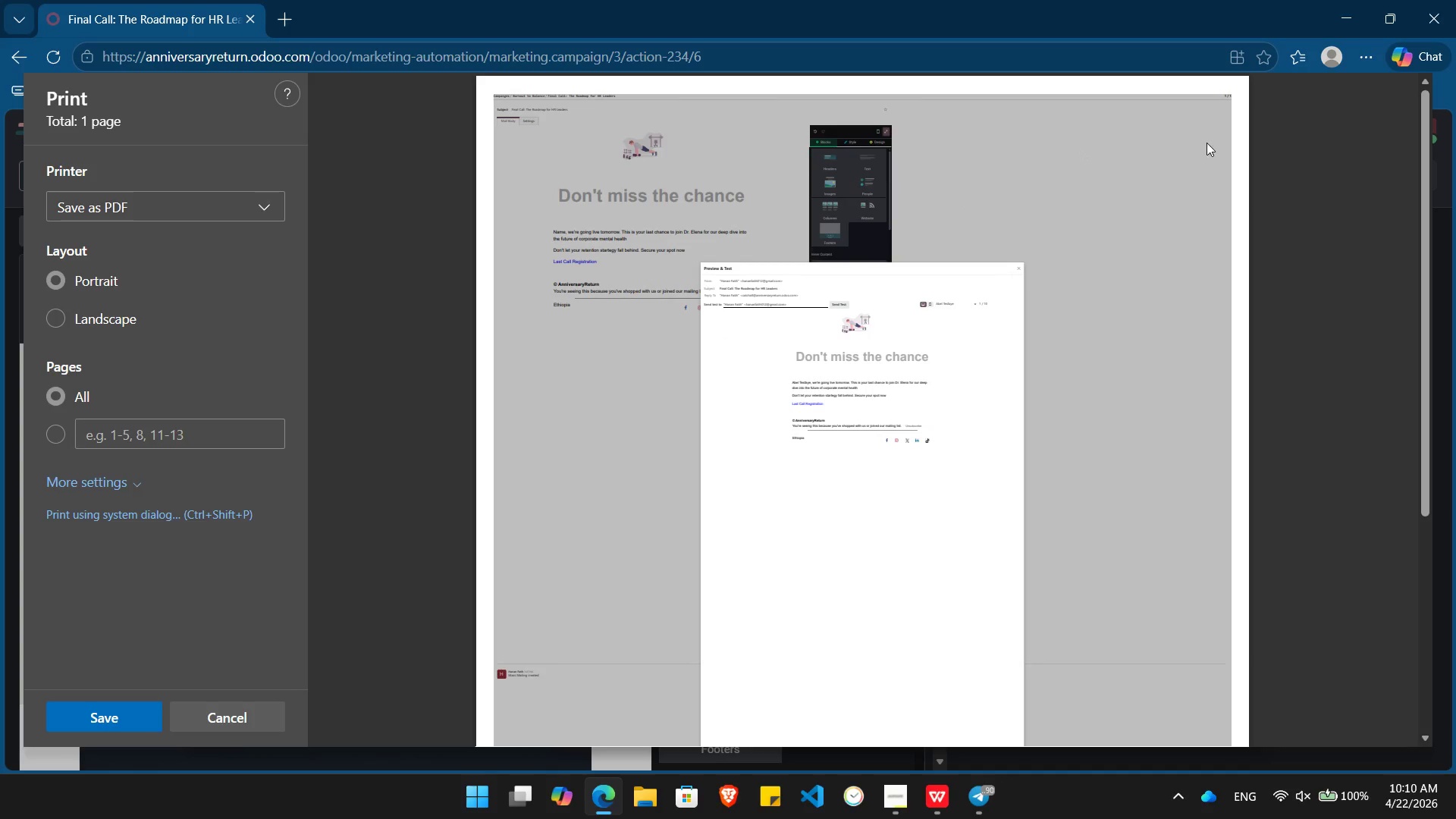 
wait(5.45)
 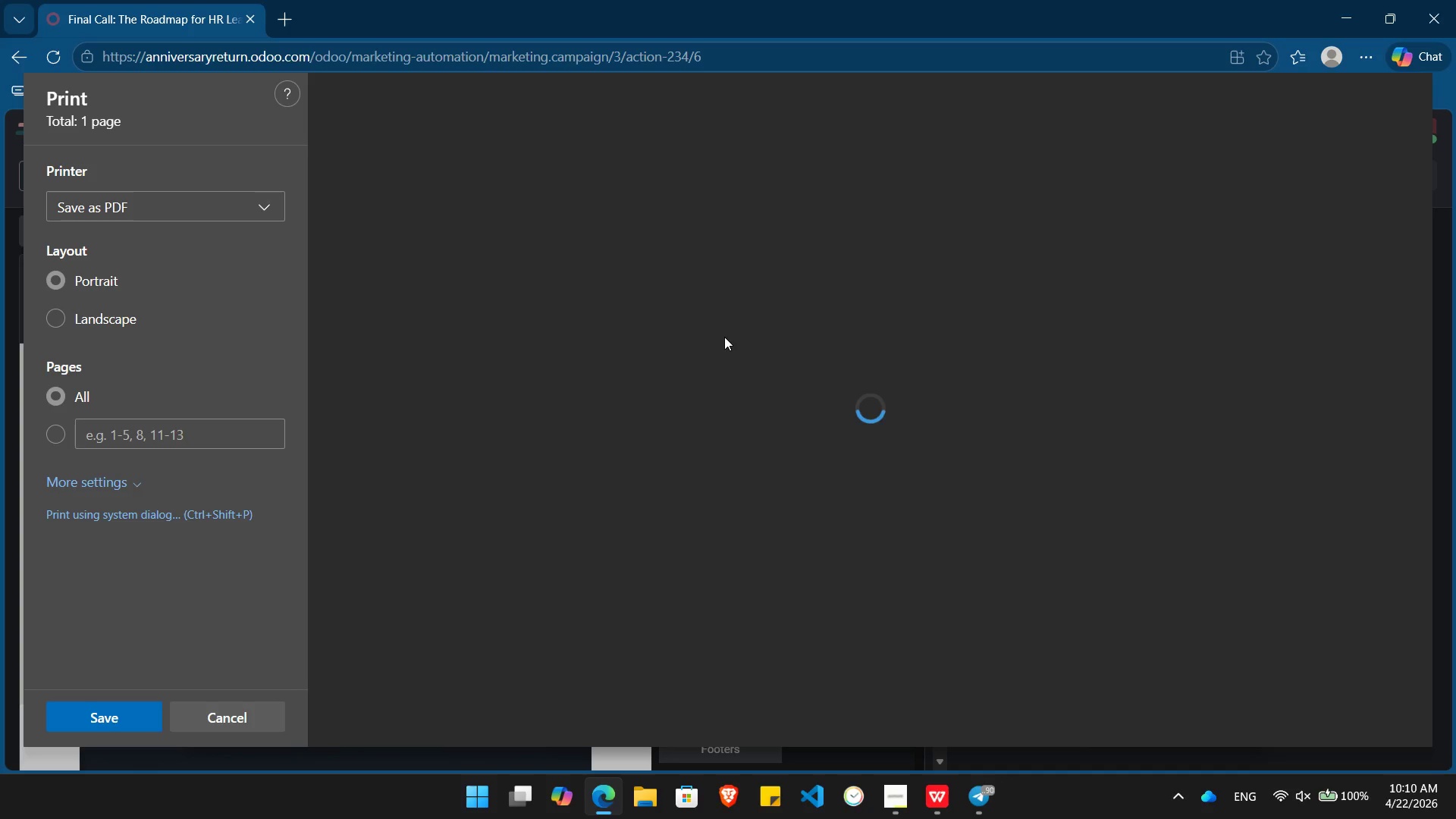 
key(Escape)